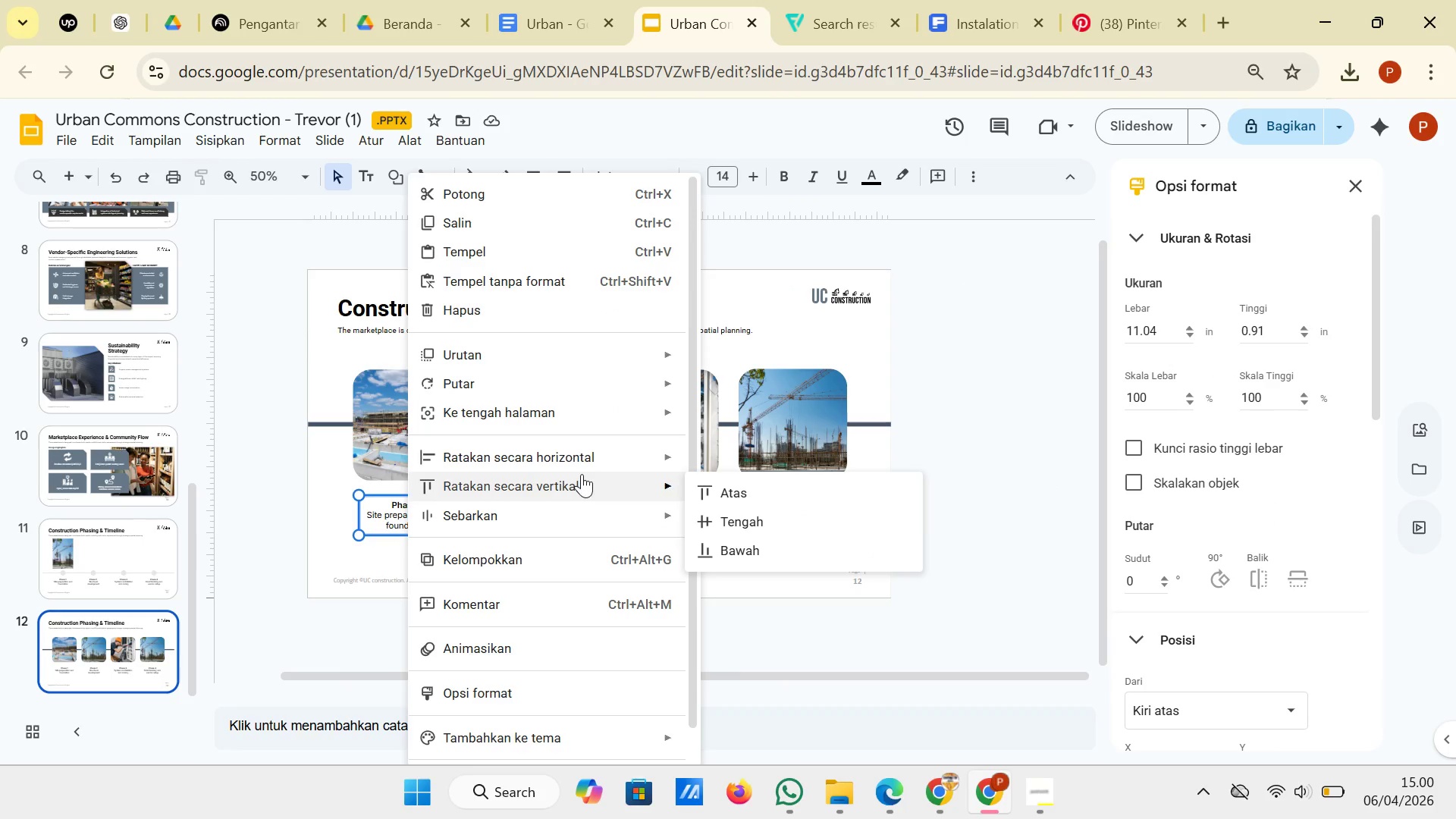 
left_click([713, 513])
 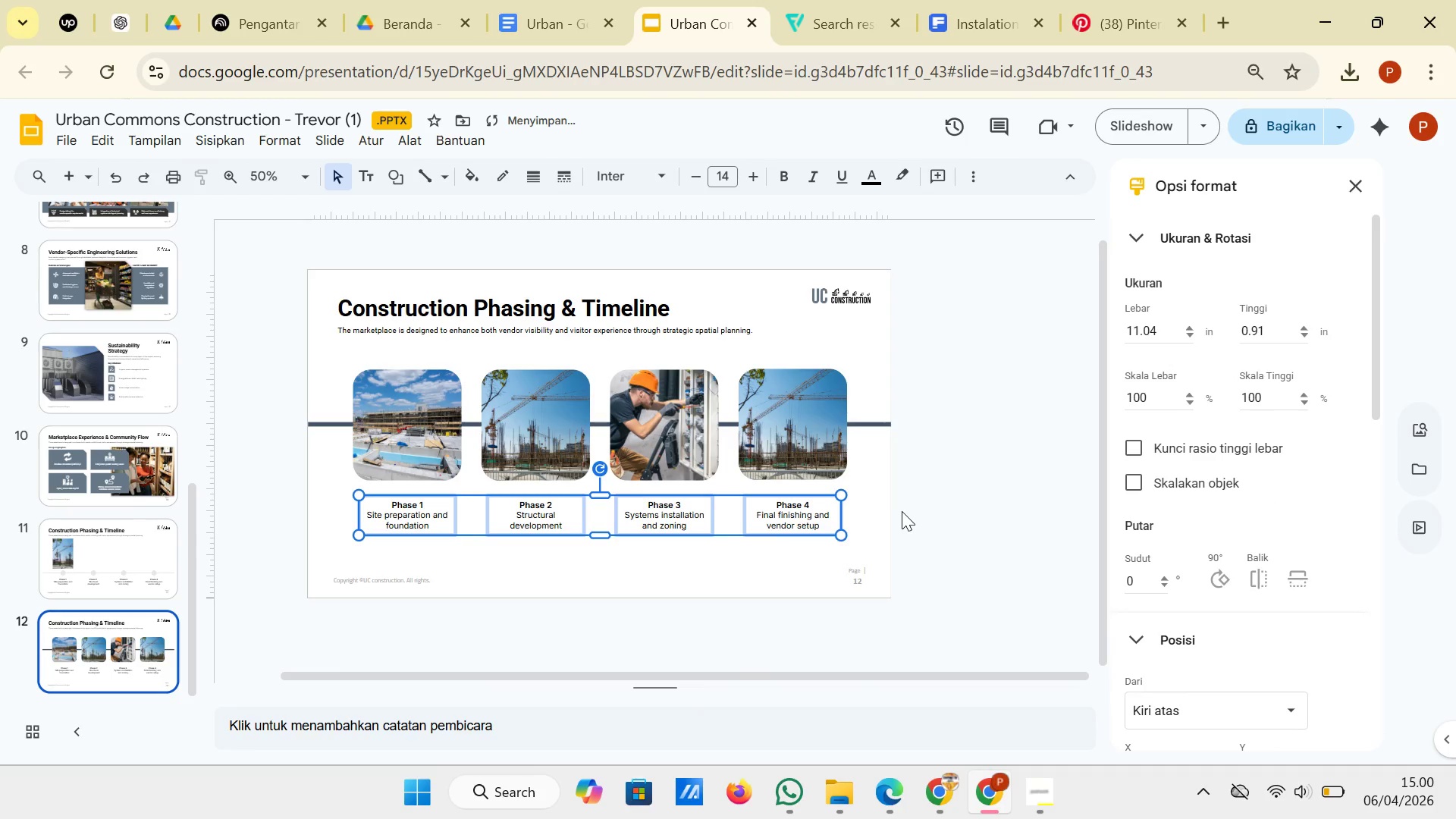 
left_click([908, 511])
 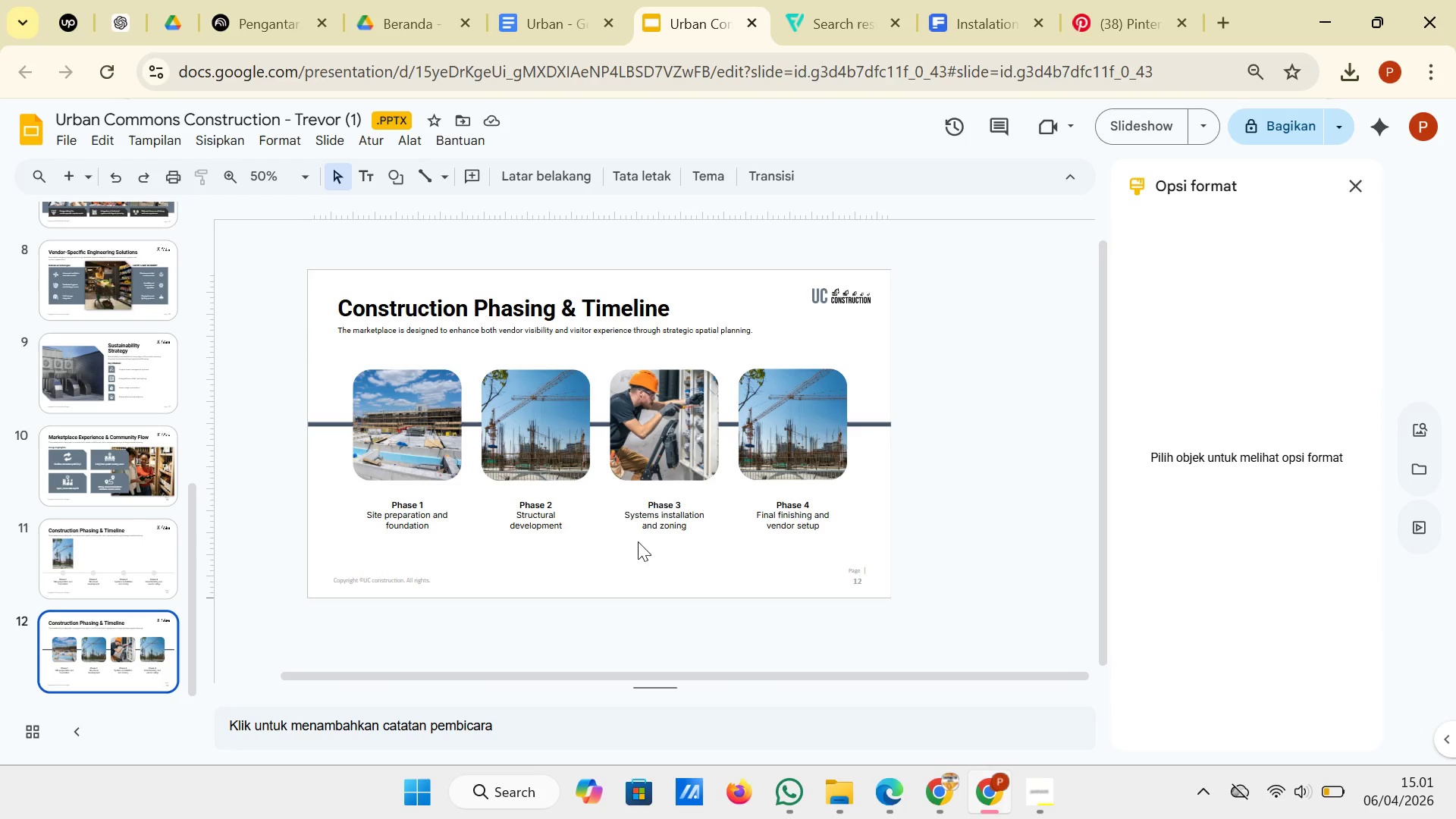 
wait(15.64)
 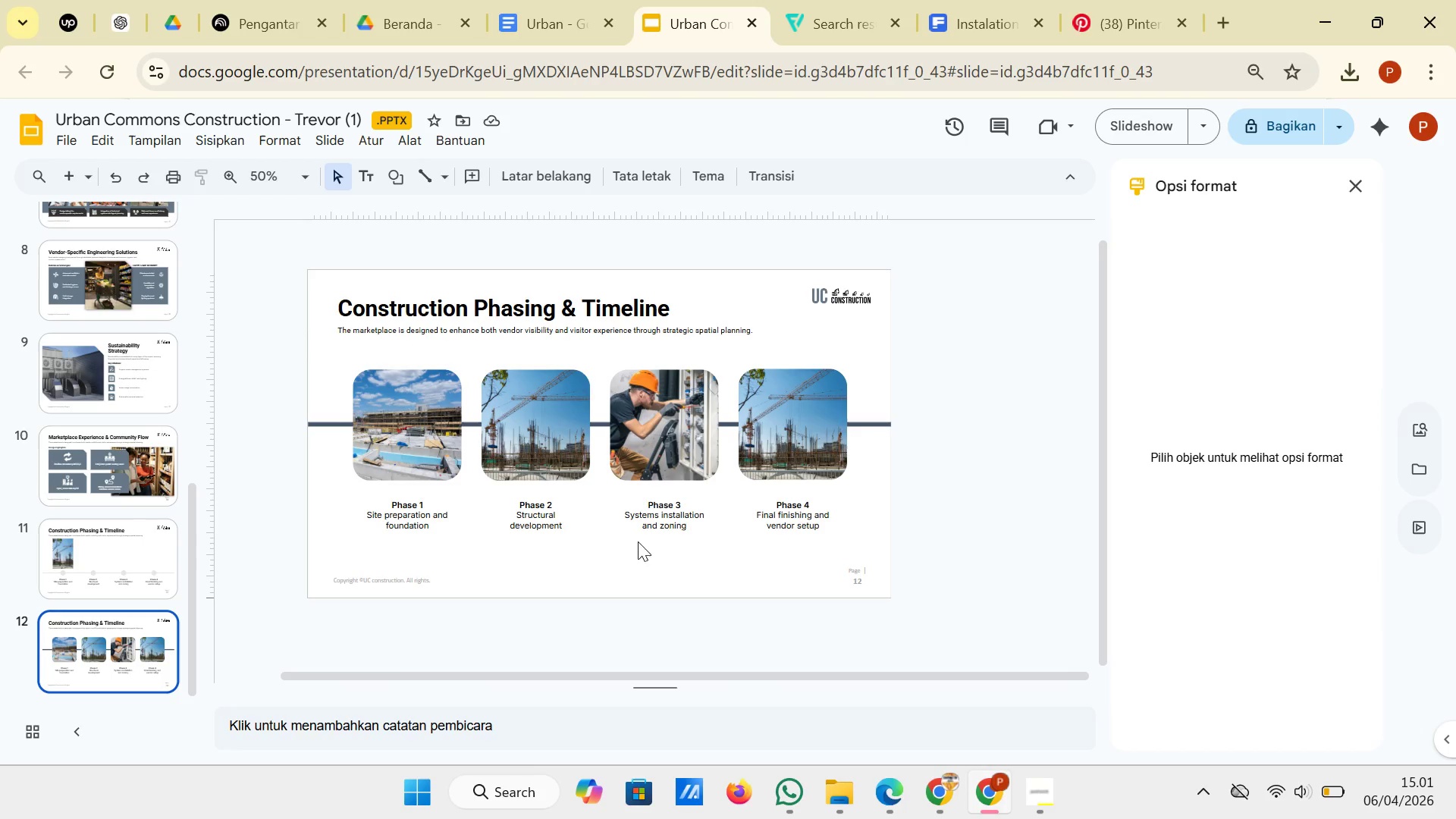 
left_click([95, 585])
 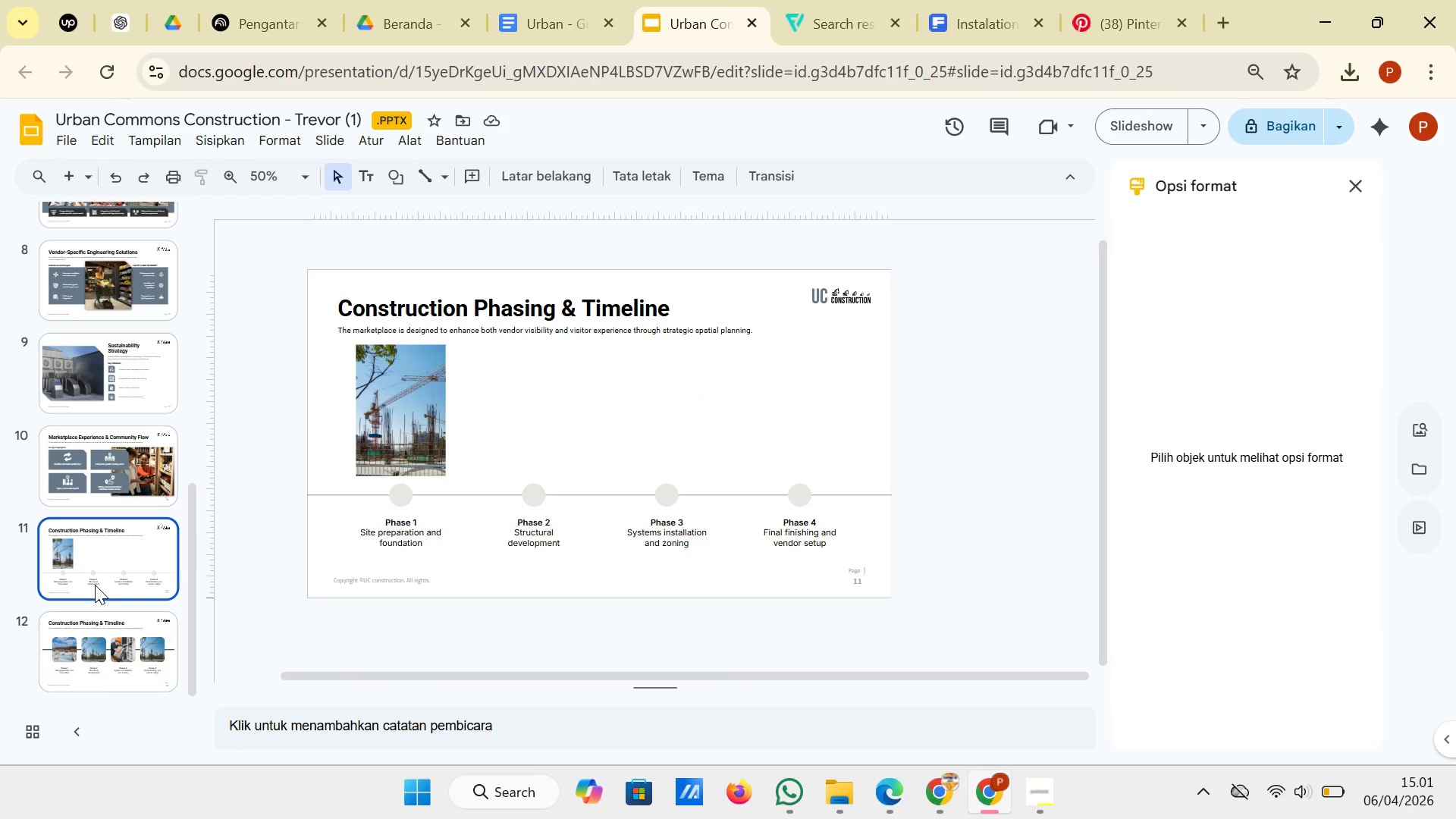 
wait(5.23)
 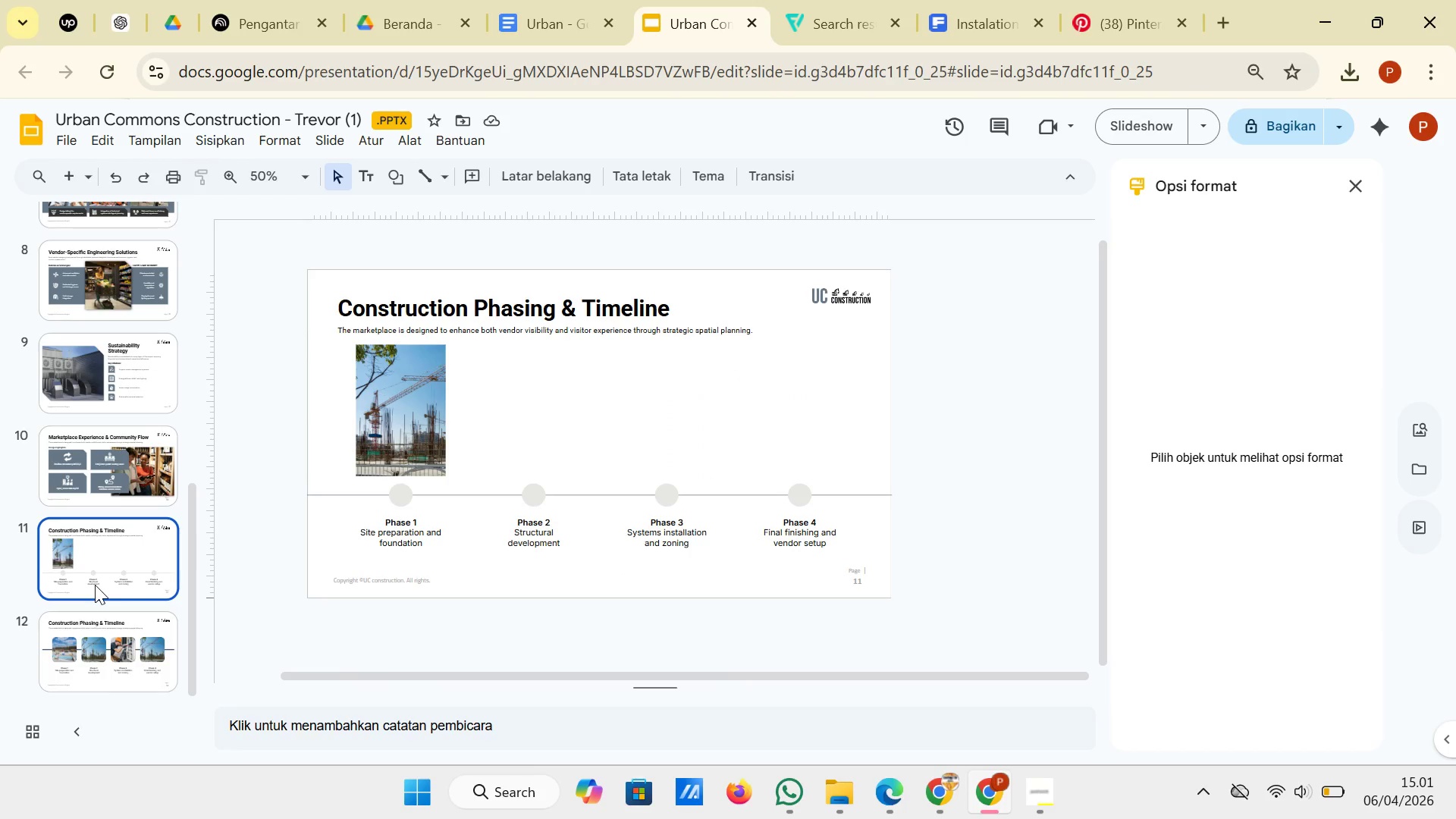 
key(Backspace)
 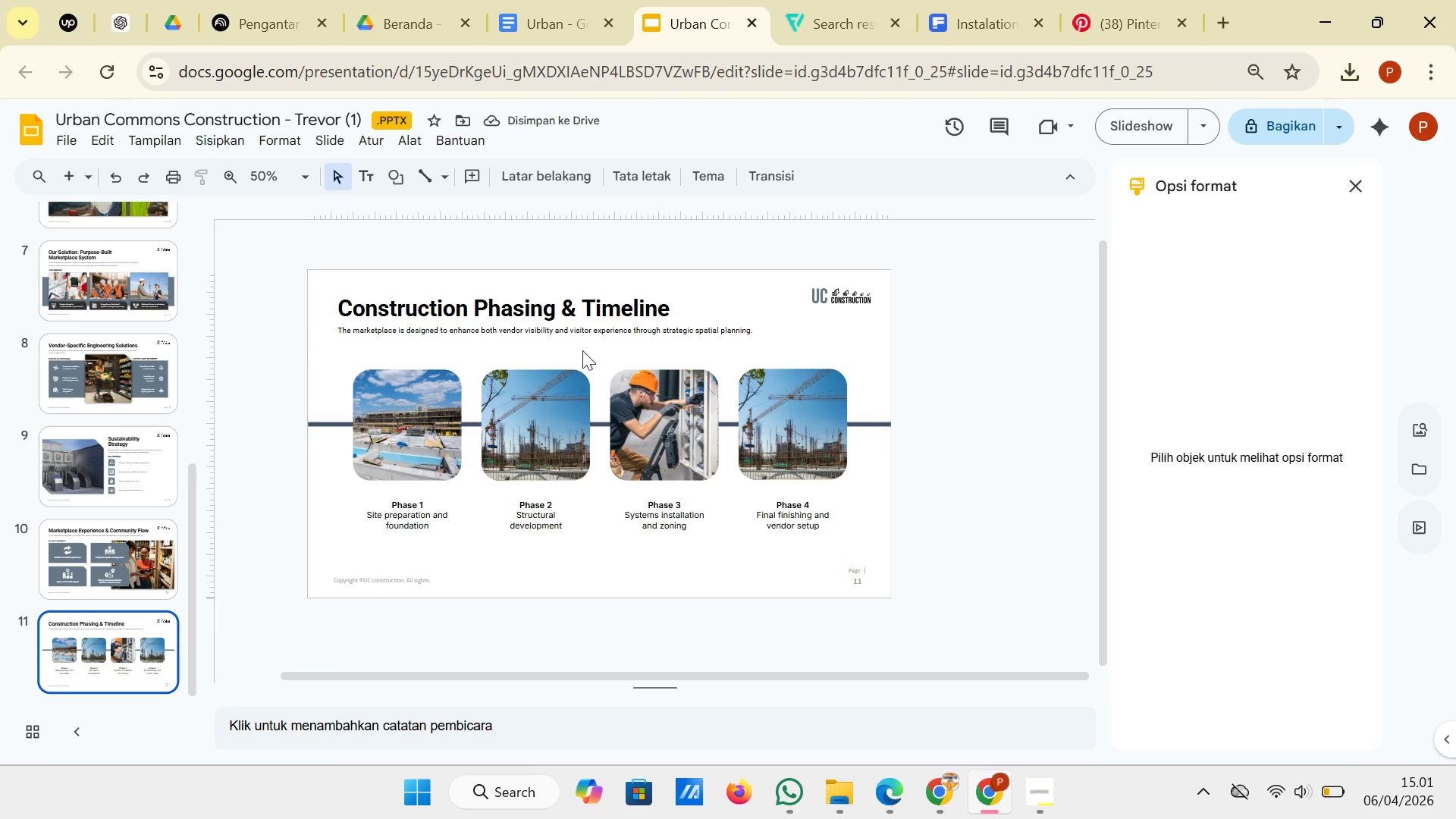 
left_click([723, 332])
 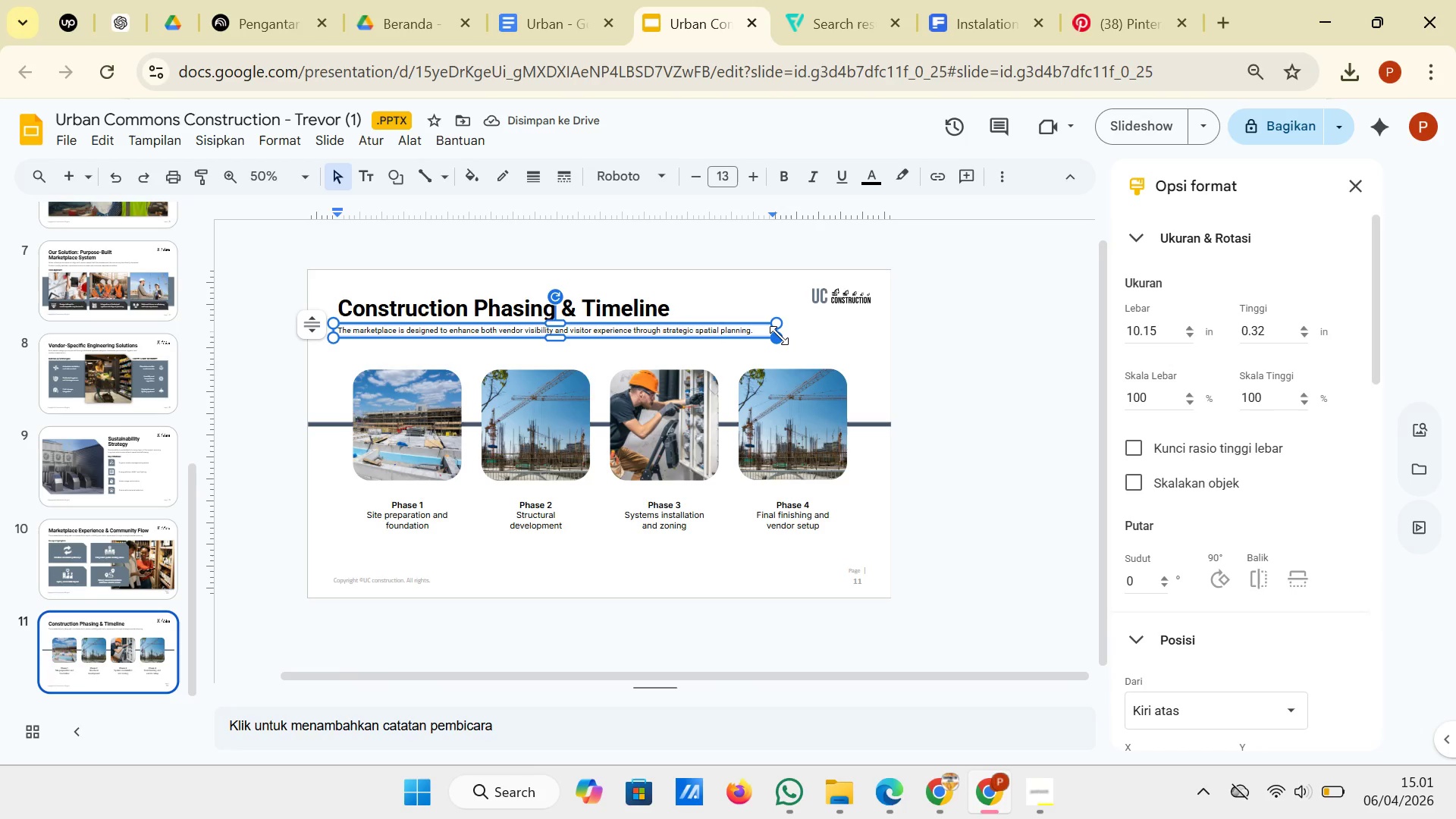 
left_click_drag(start_coordinate=[779, 335], to_coordinate=[689, 337])
 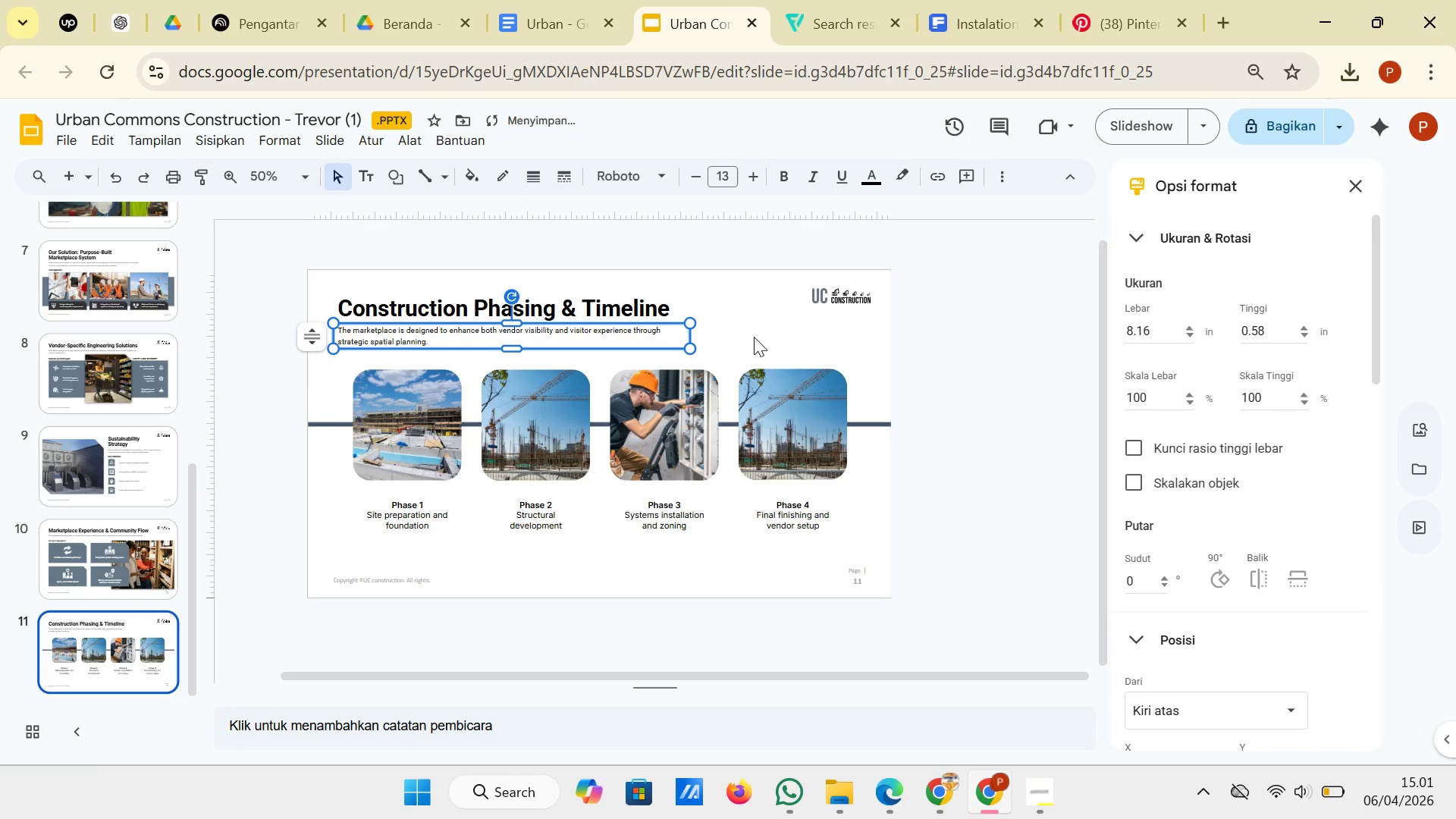 
left_click([754, 337])
 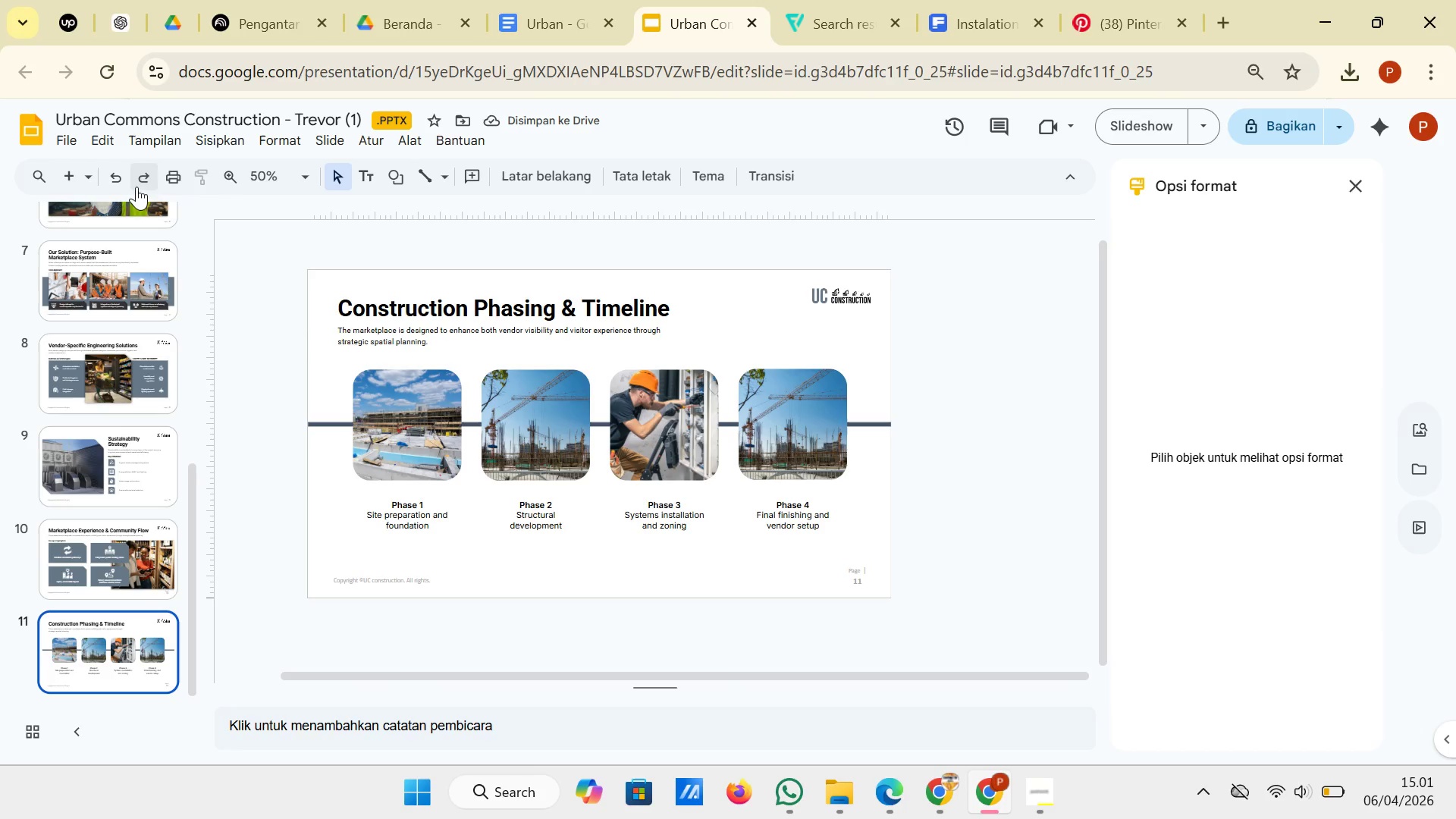 
left_click([126, 187])
 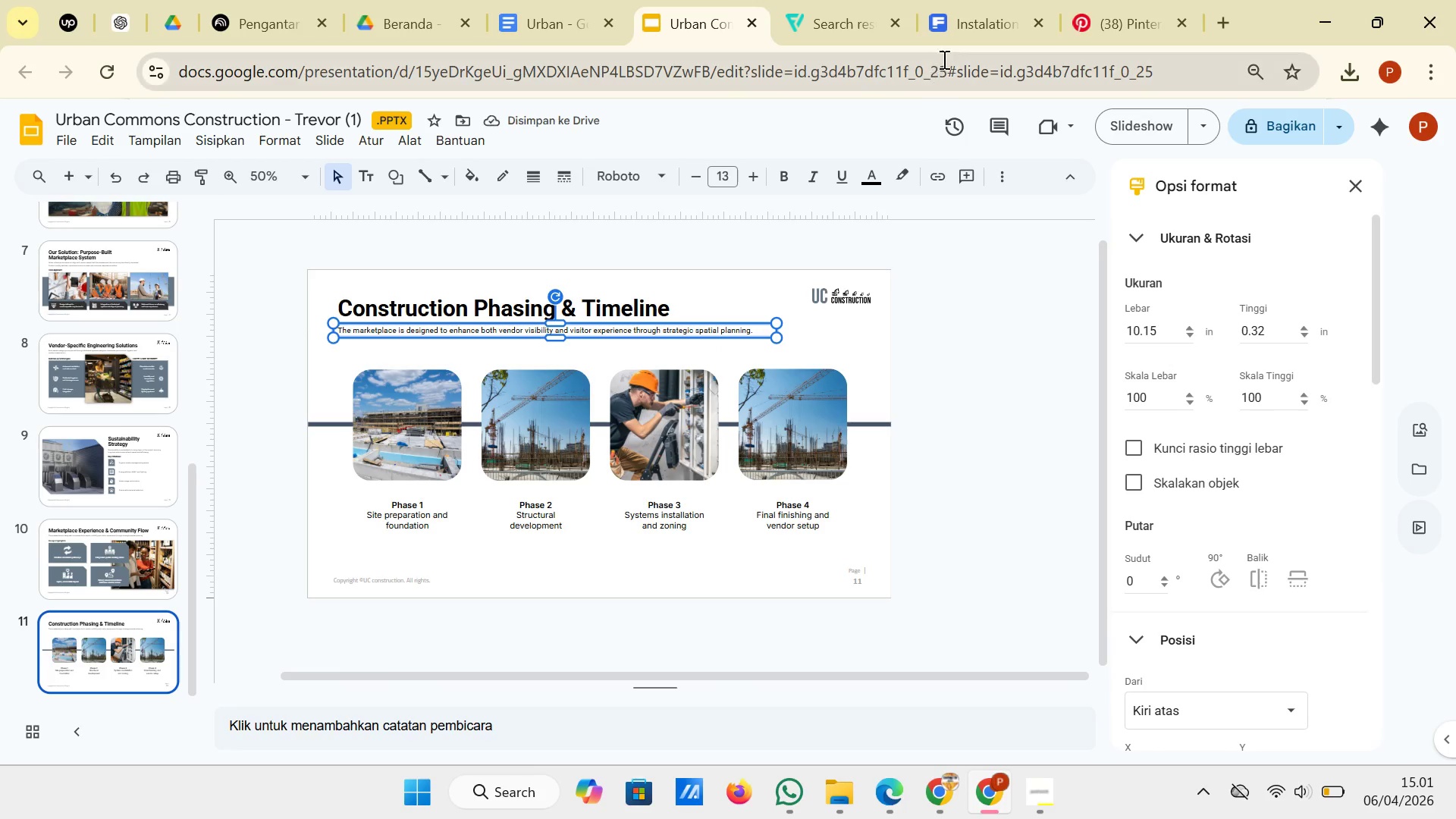 
wait(5.41)
 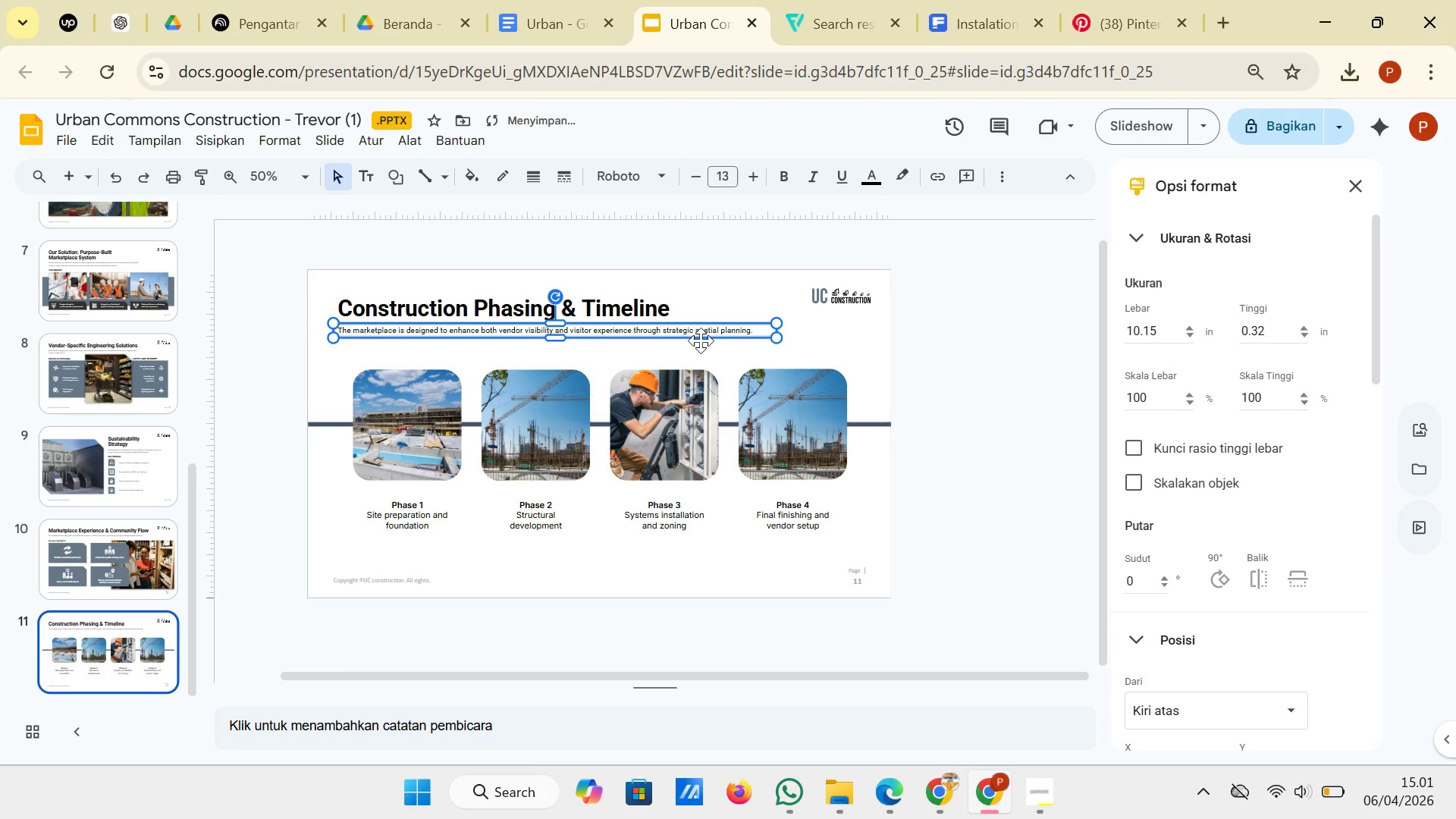 
left_click([526, 25])
 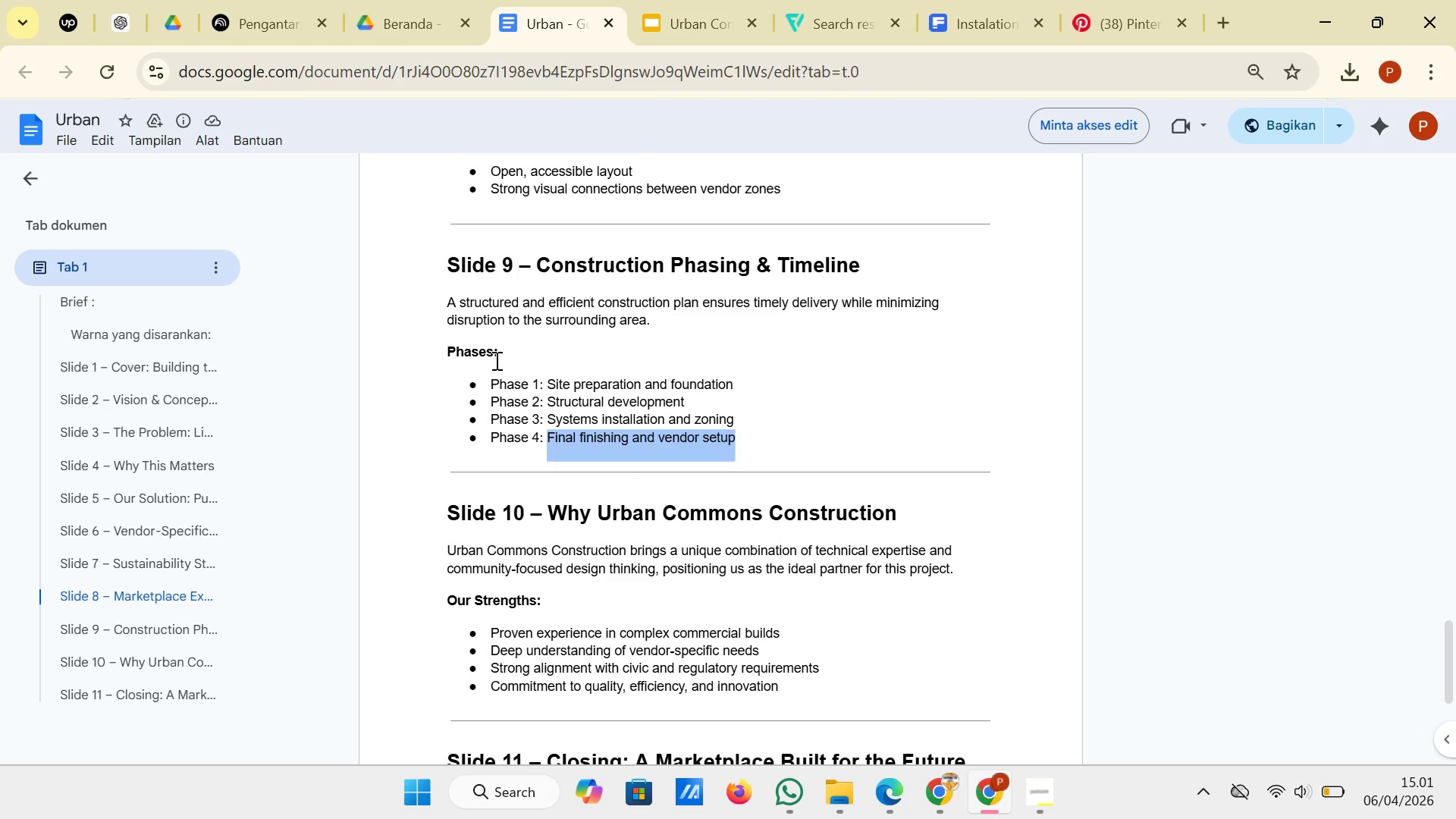 
left_click([505, 359])
 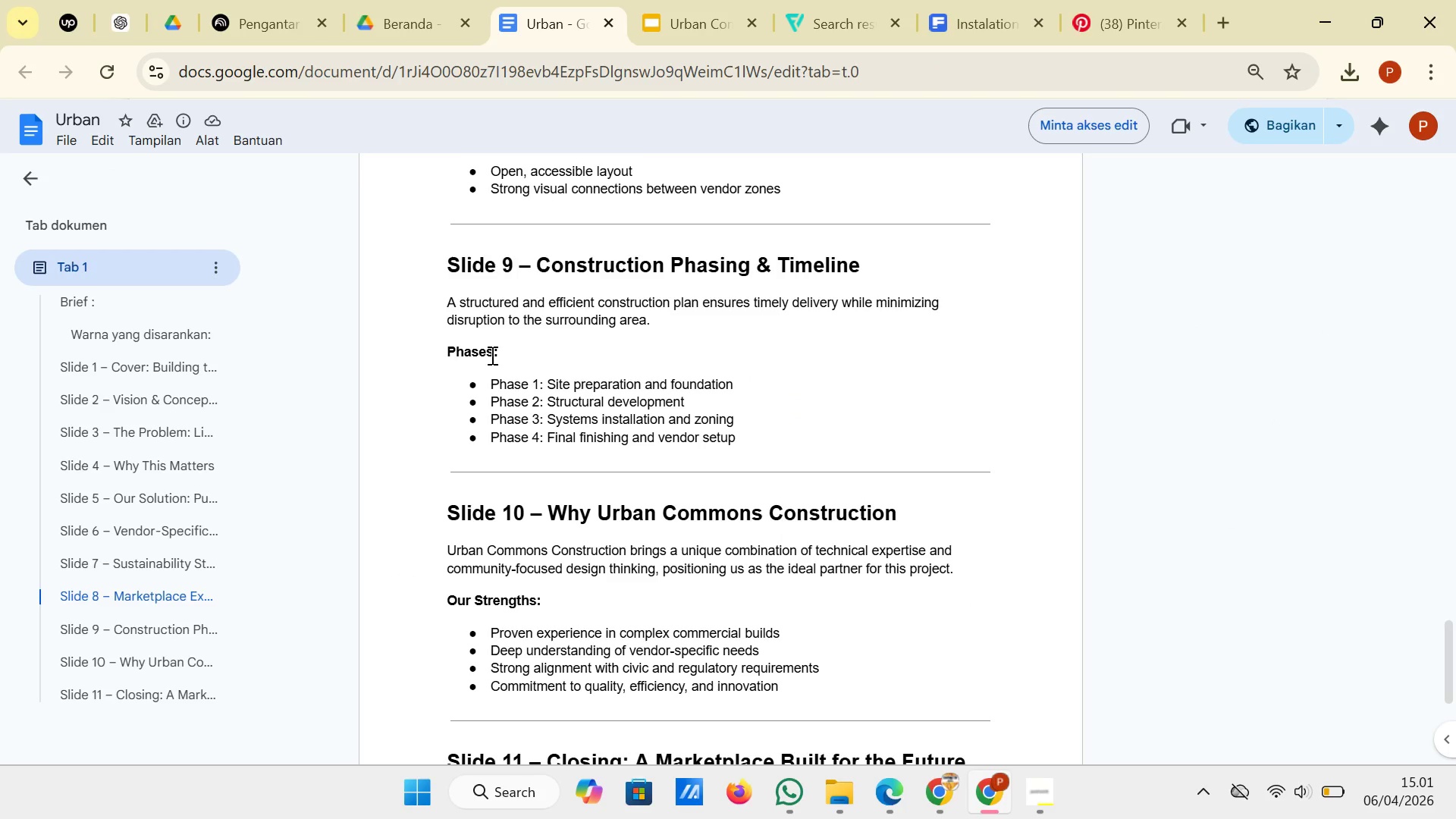 
left_click_drag(start_coordinate=[507, 355], to_coordinate=[446, 356])
 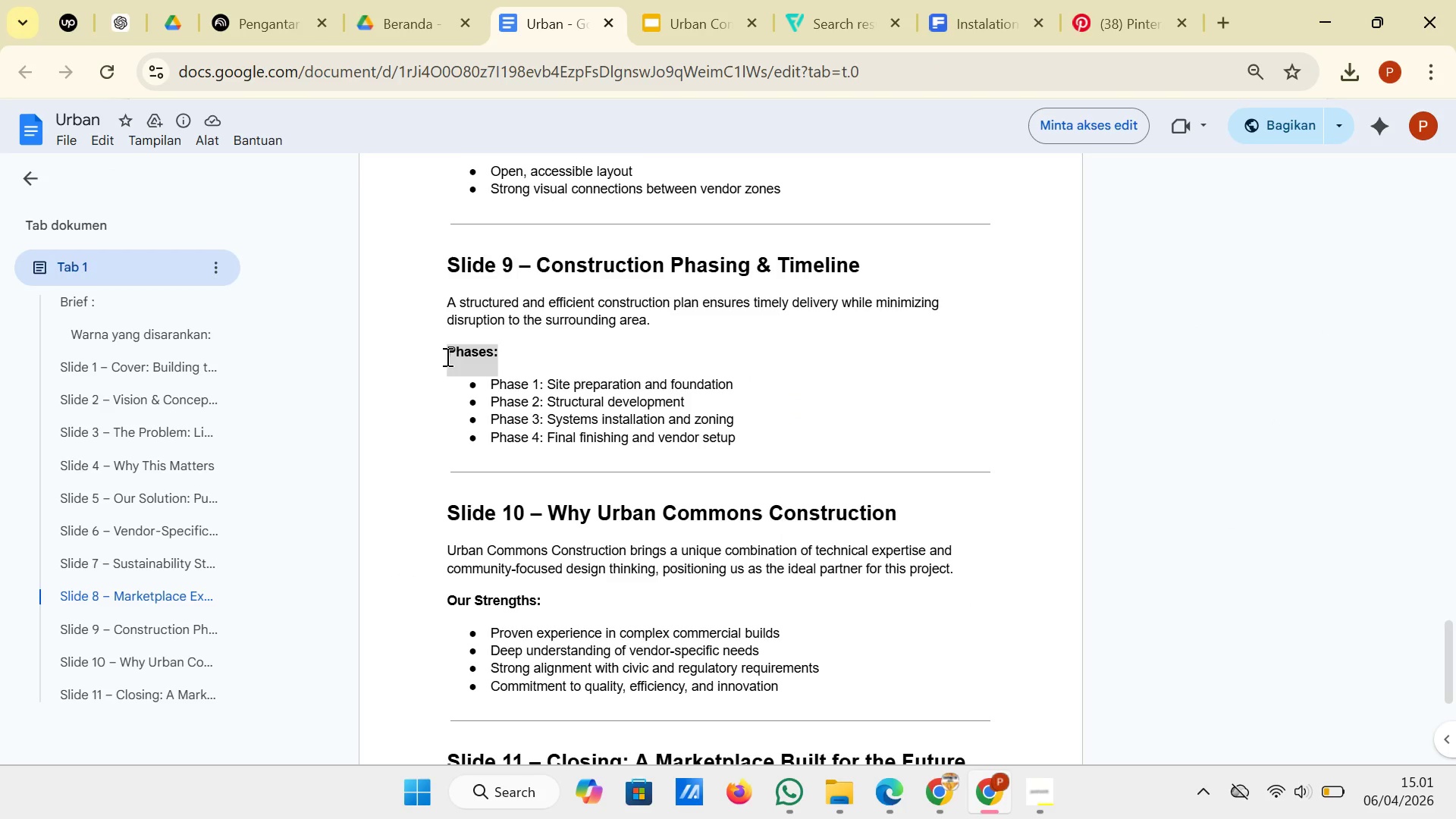 
right_click([446, 356])
 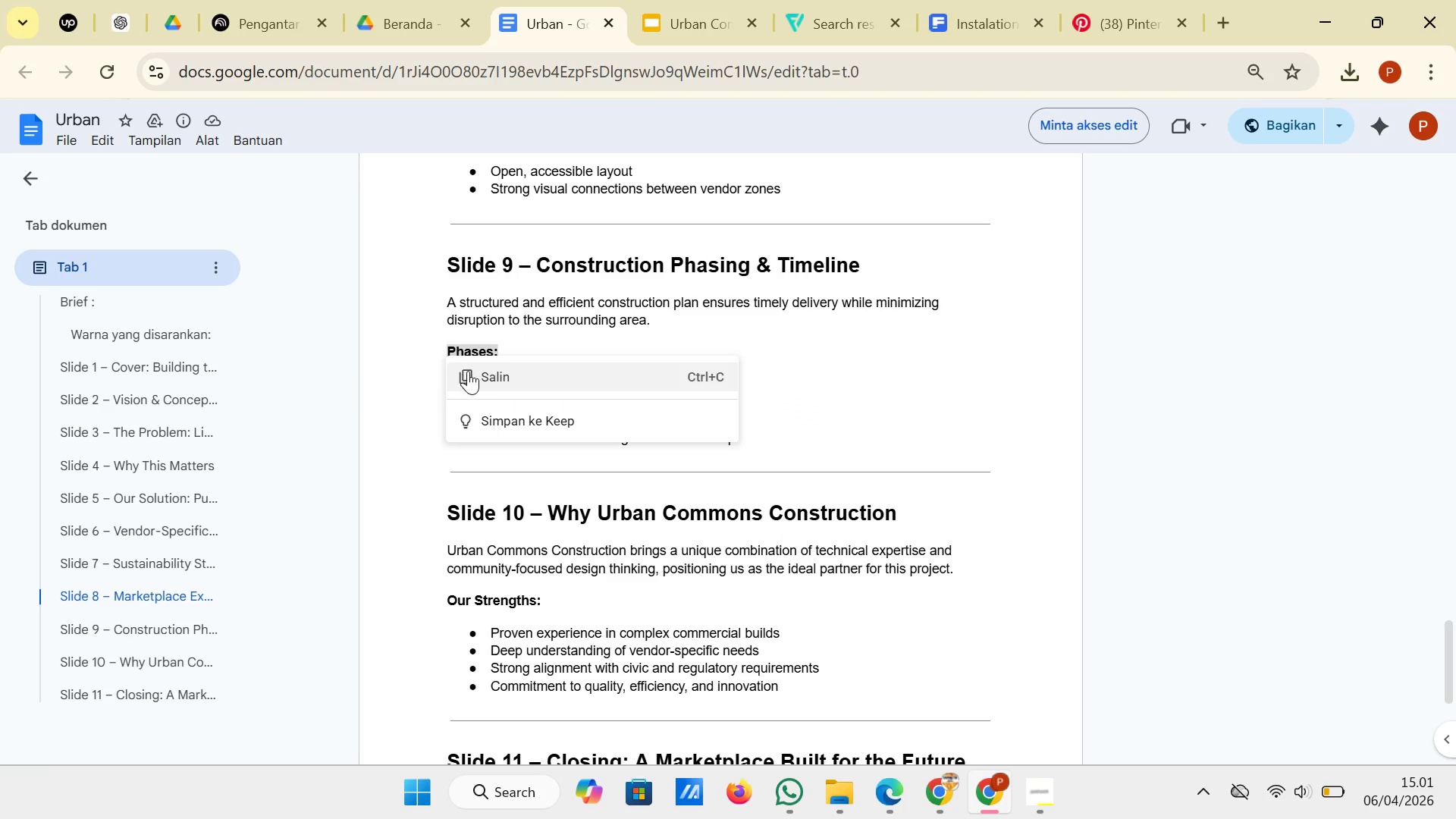 
left_click([468, 371])
 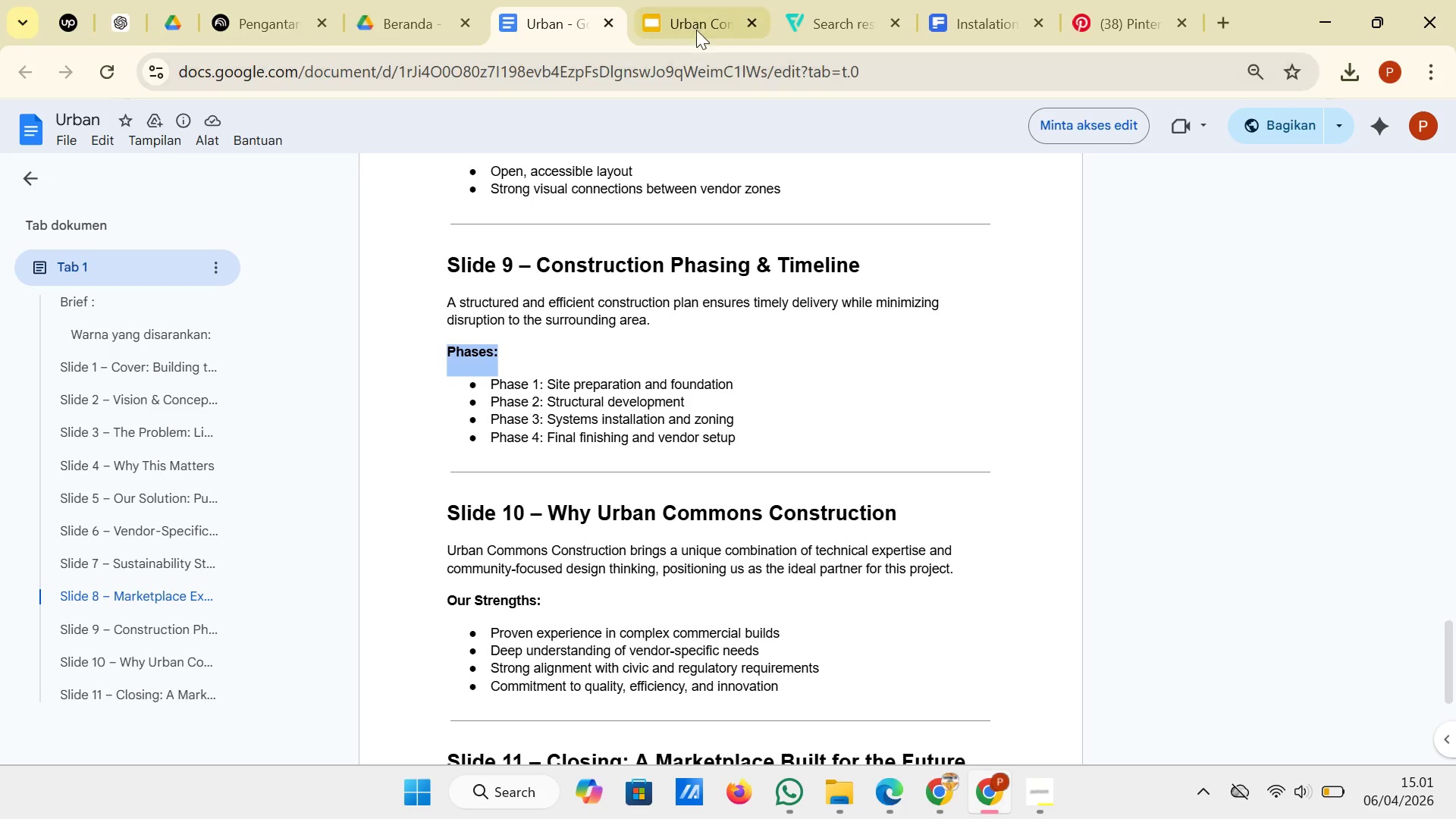 
left_click([694, 25])
 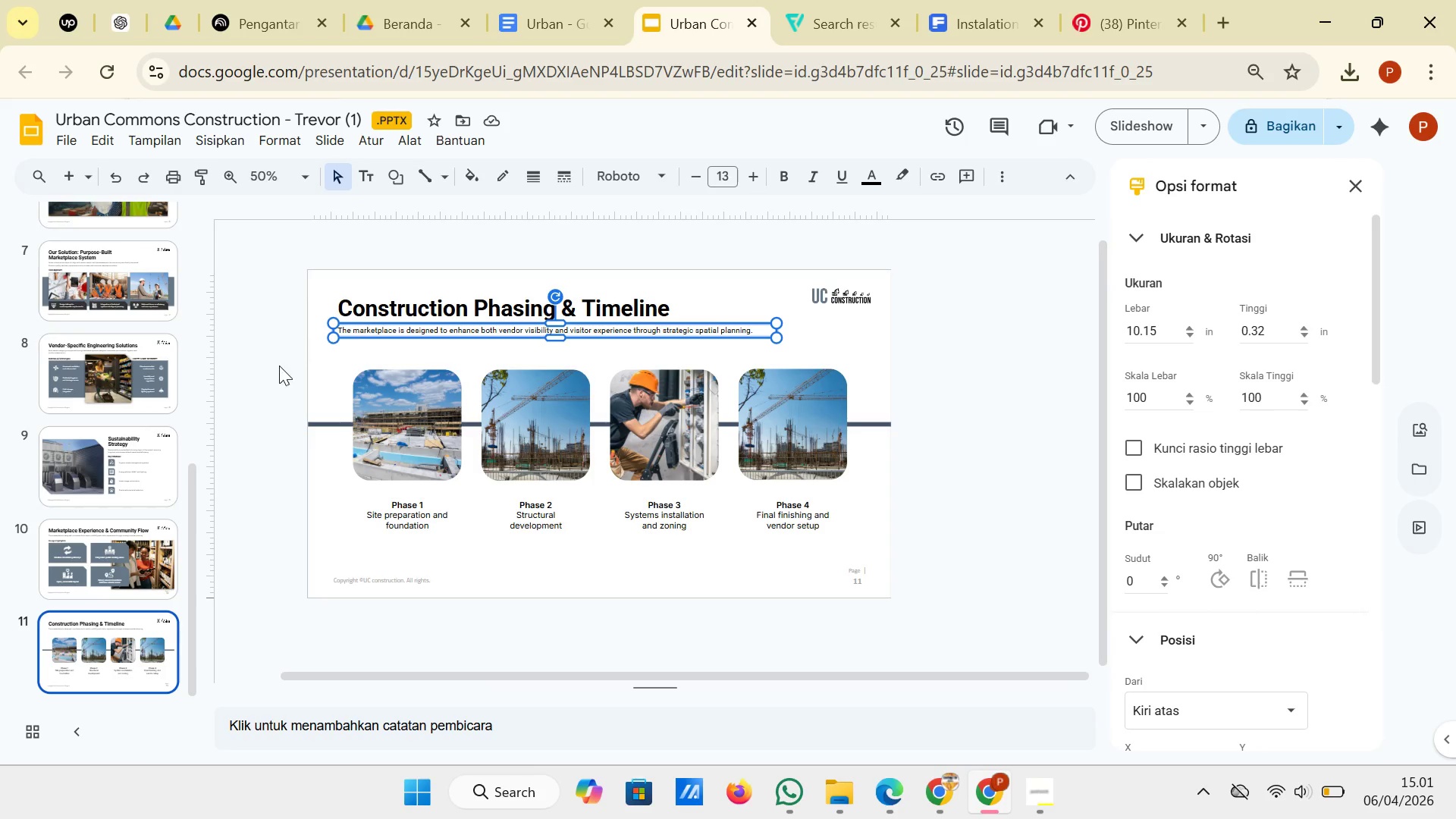 
left_click([279, 366])
 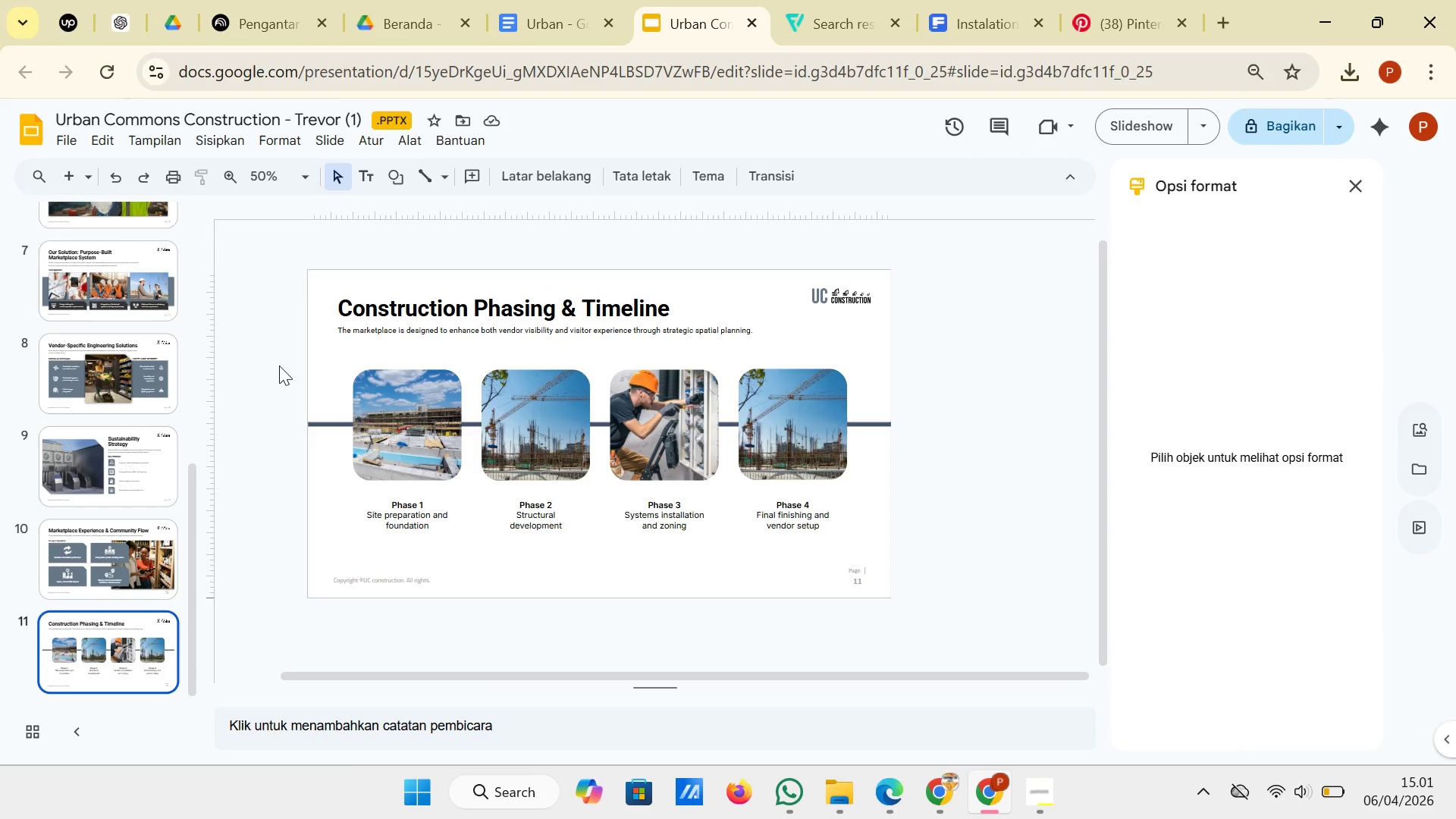 
right_click([279, 366])
 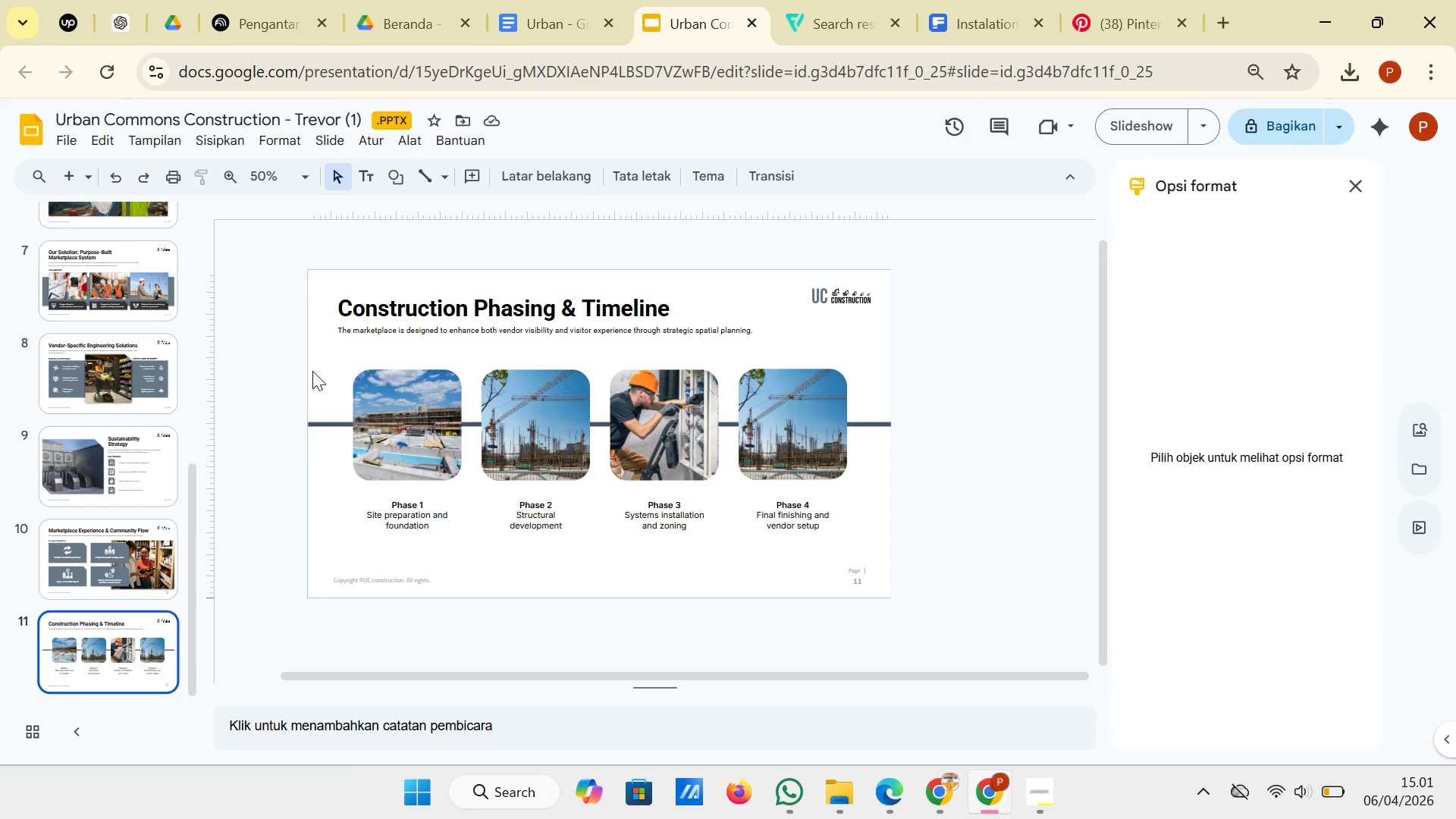 
right_click([312, 371])
 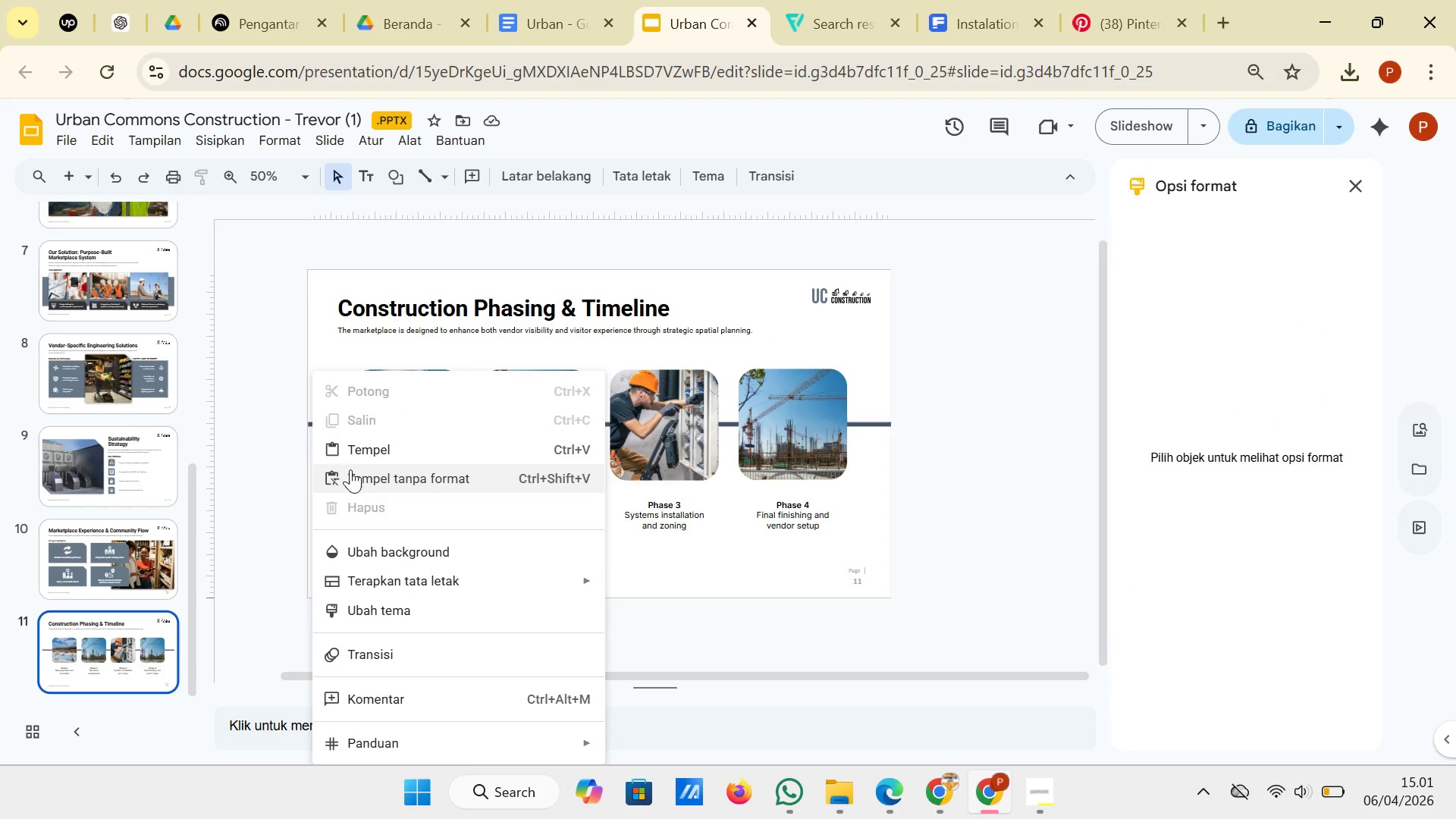 
left_click([351, 470])
 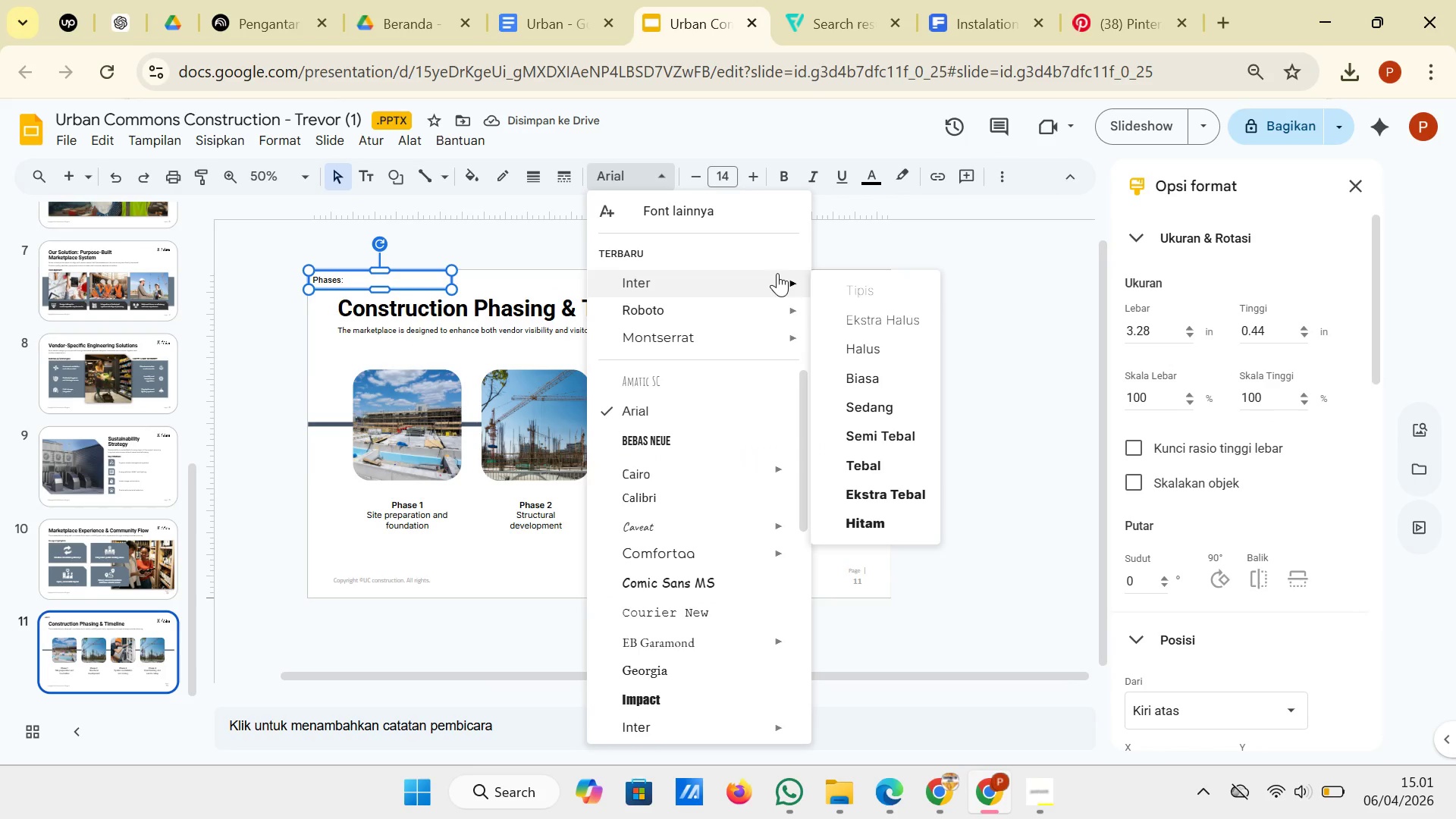 
wait(6.62)
 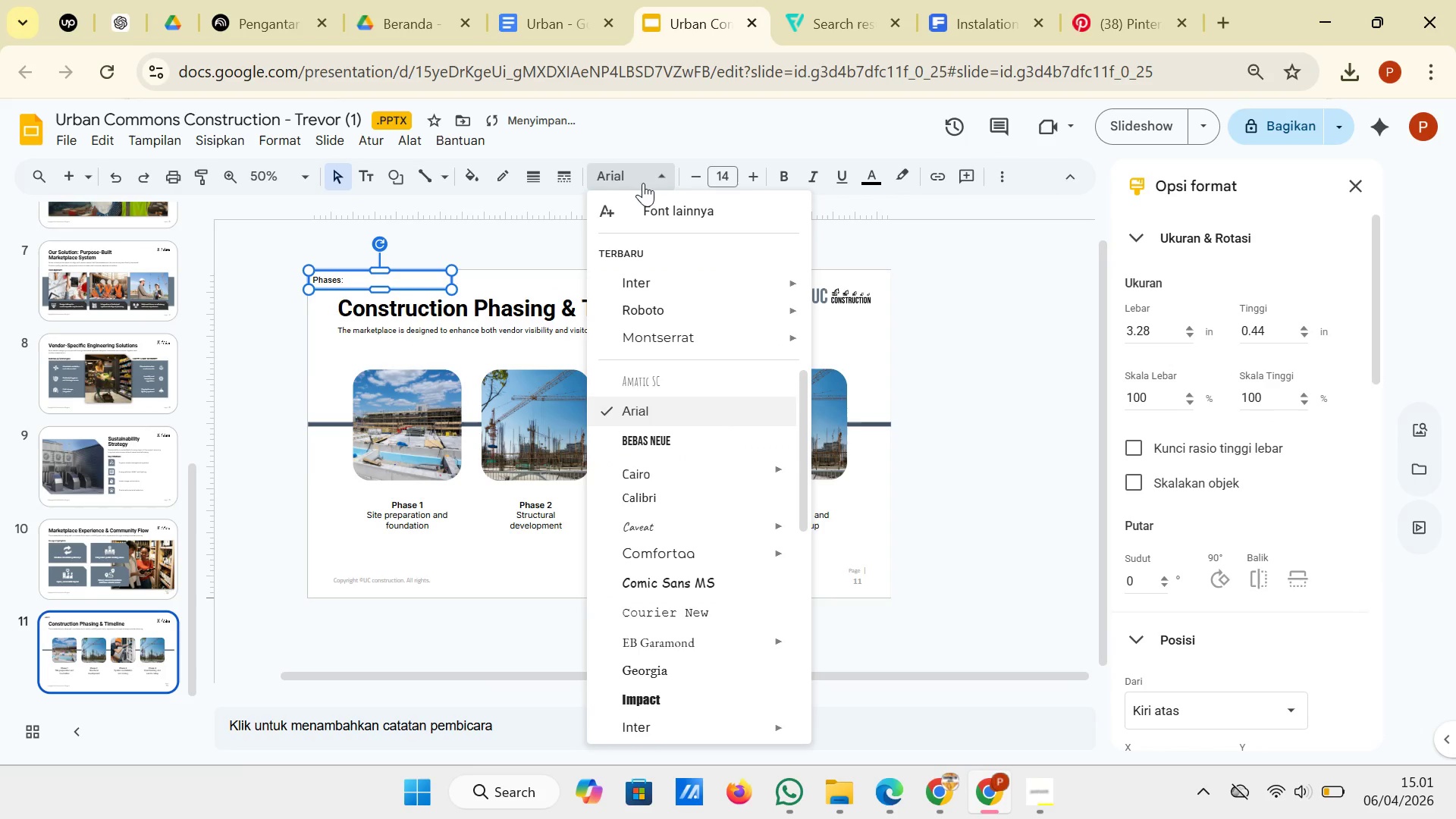 
left_click([887, 463])
 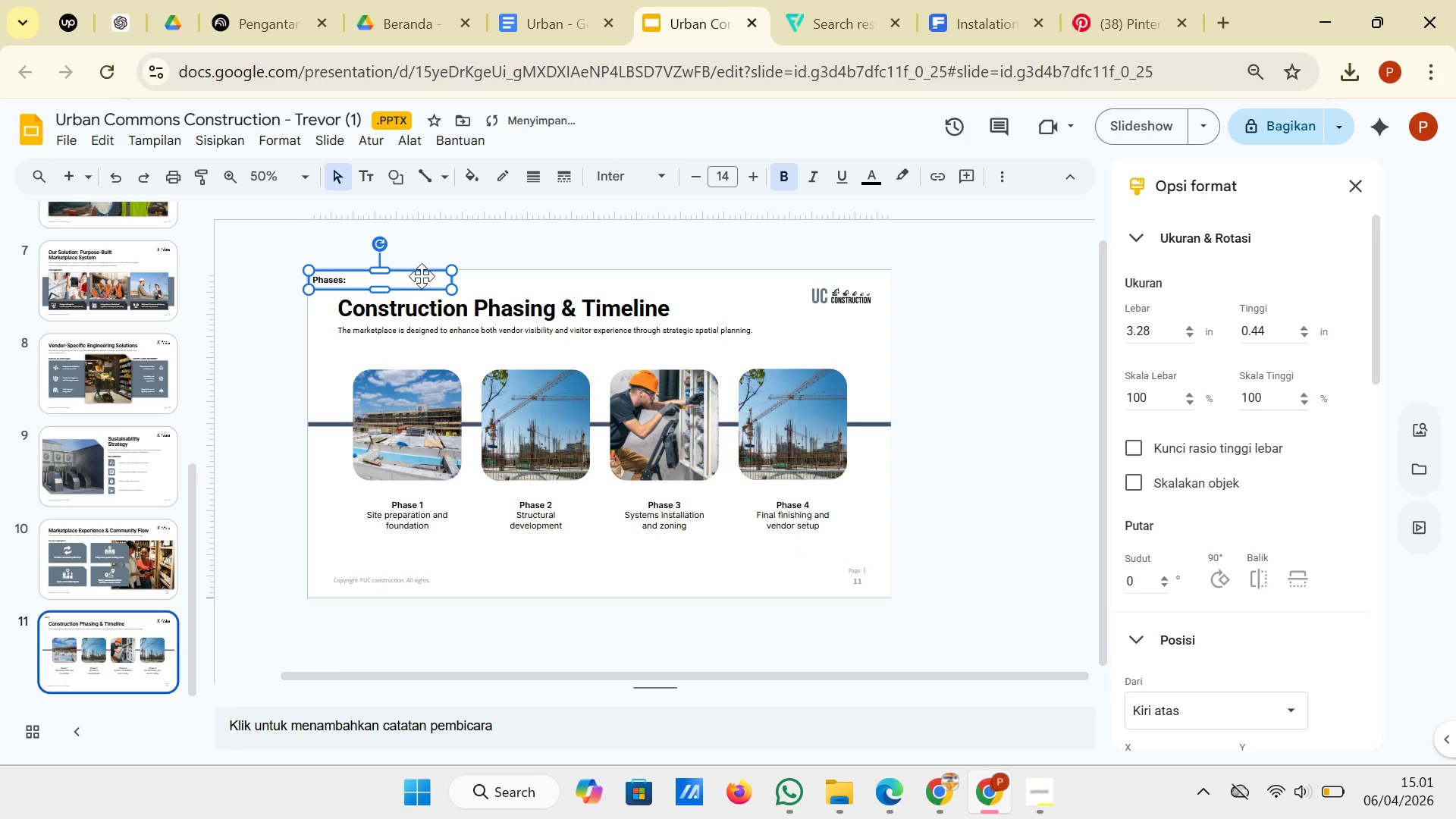 
left_click_drag(start_coordinate=[422, 276], to_coordinate=[444, 345])
 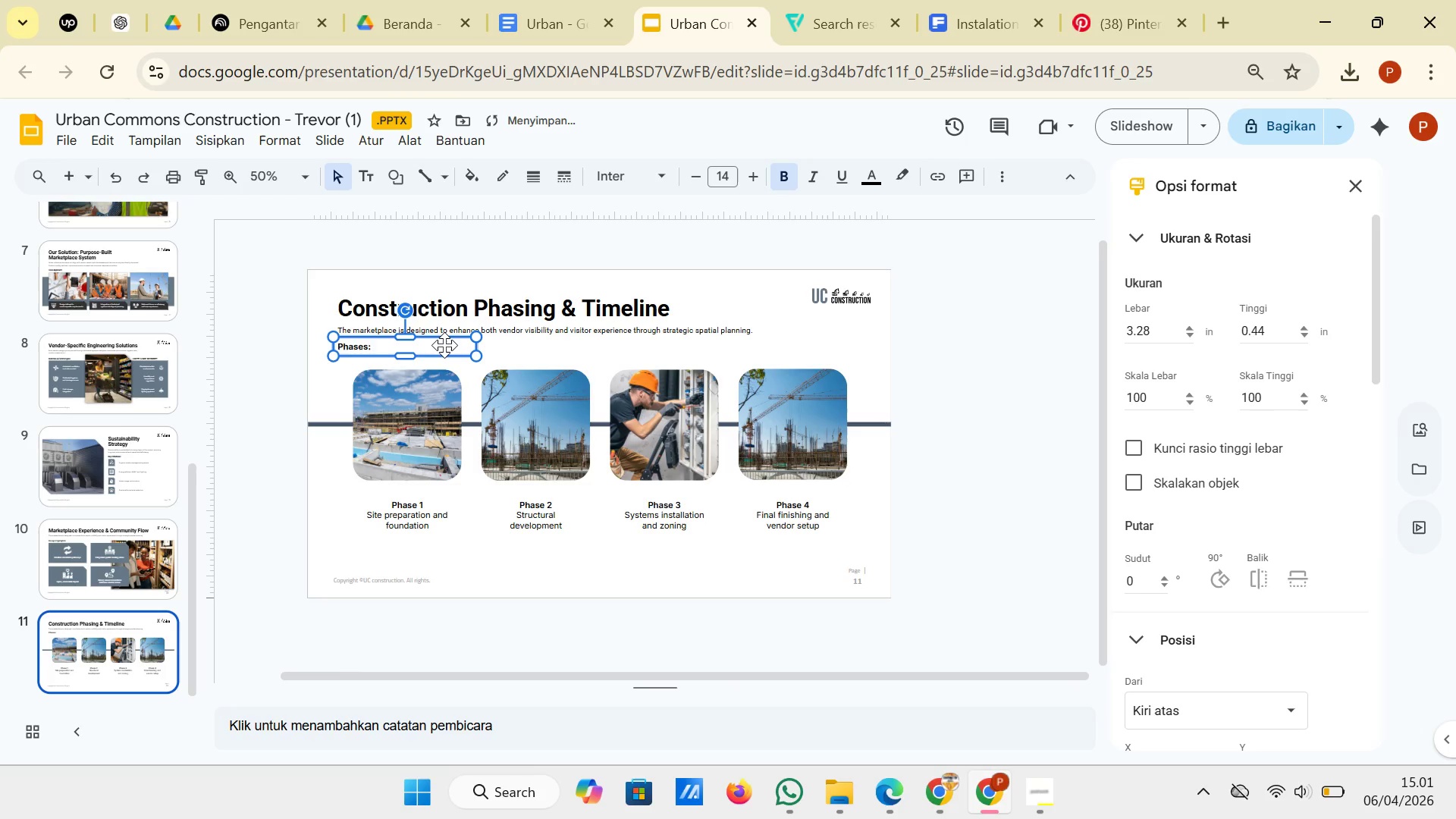 
key(ArrowDown)
 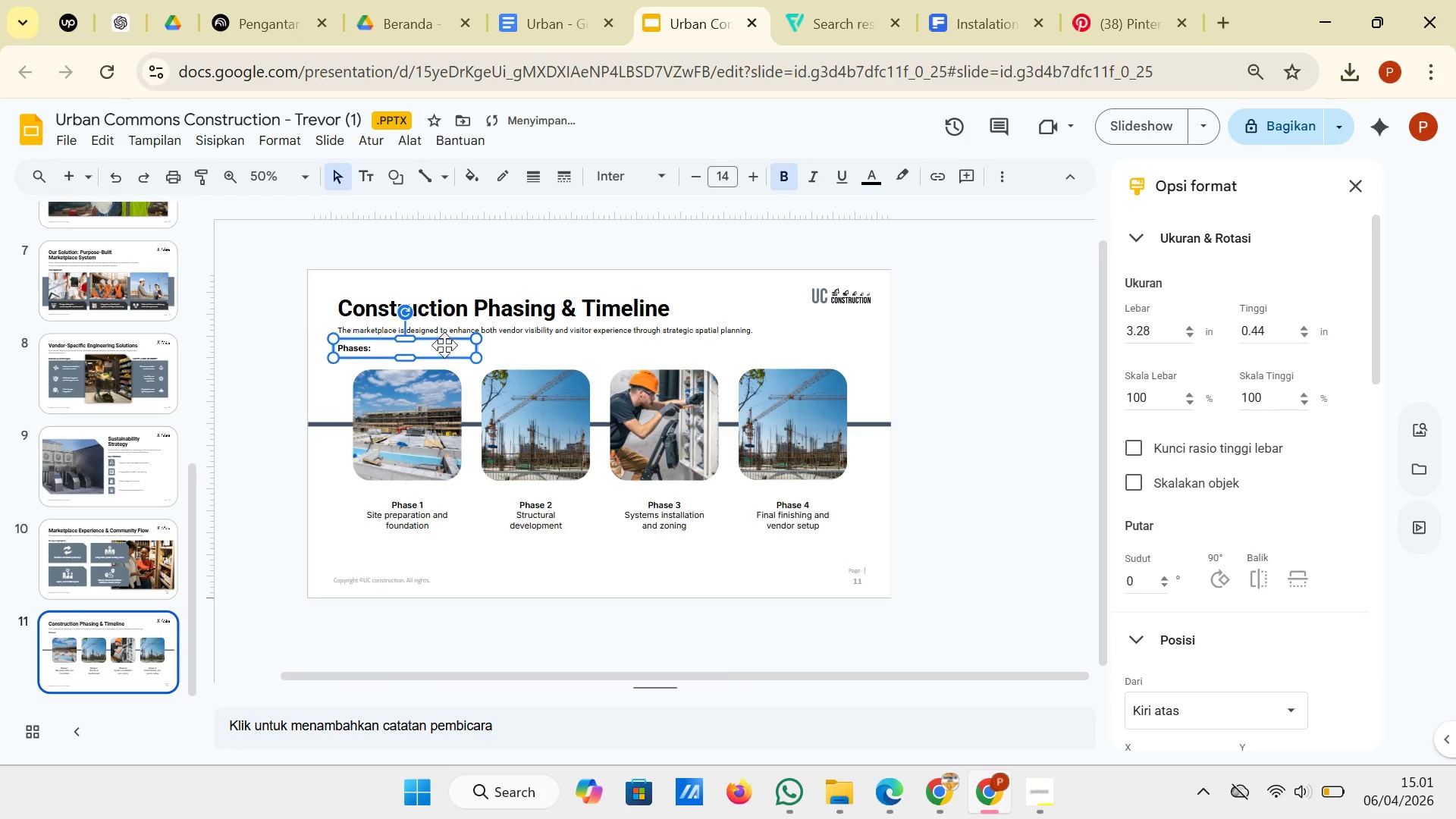 
key(ArrowDown)
 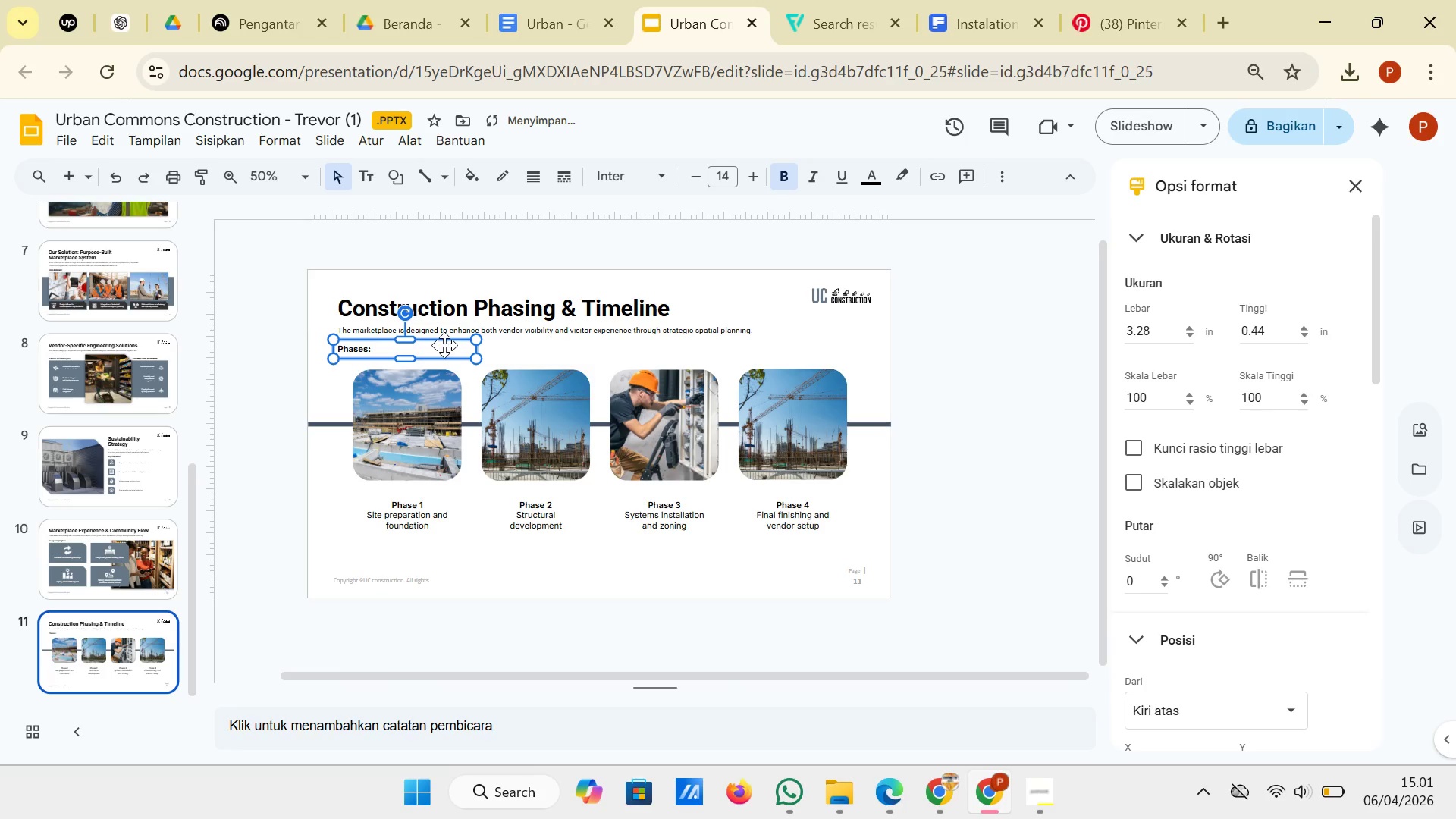 
key(ArrowDown)
 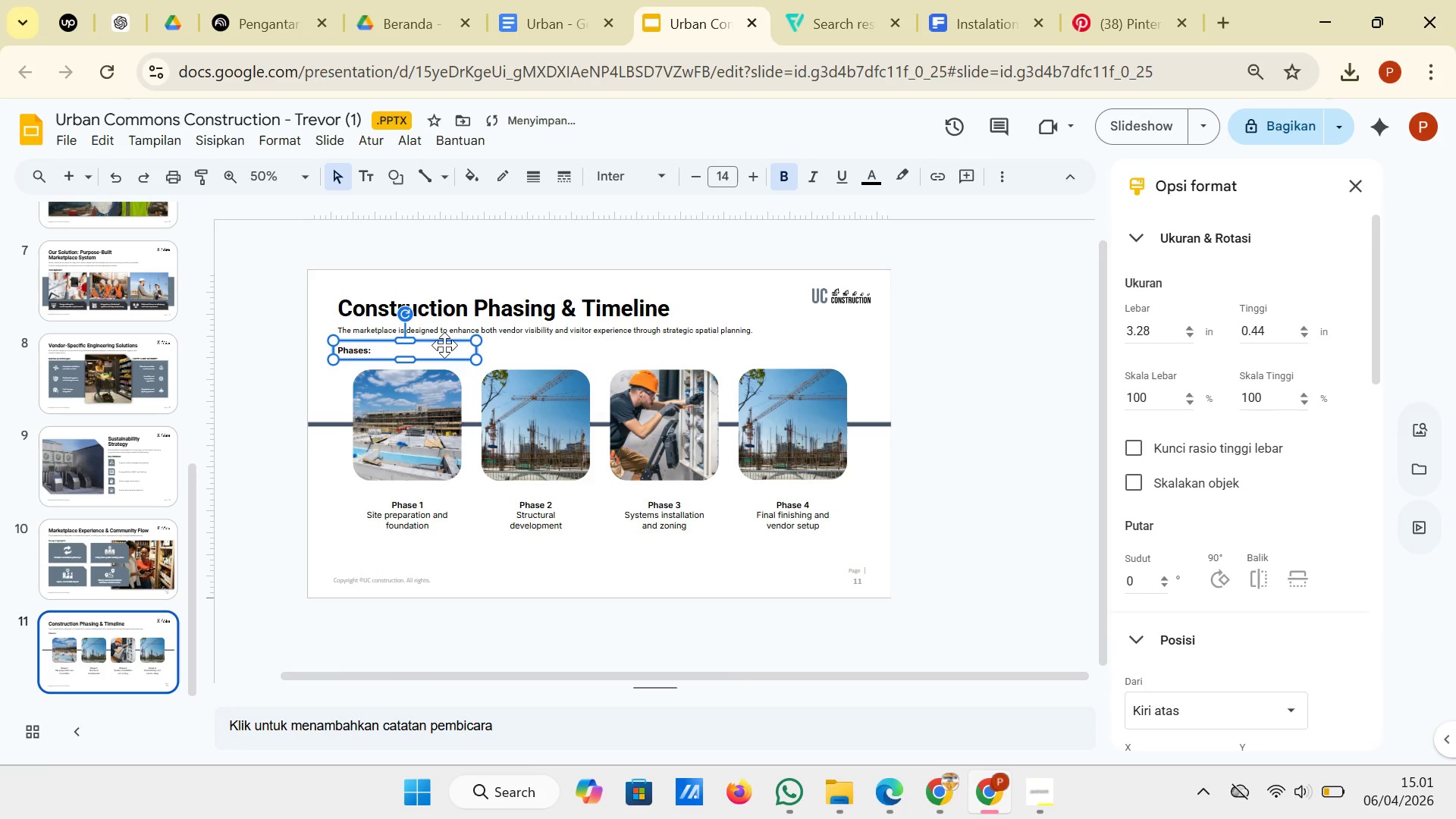 
key(ArrowDown)
 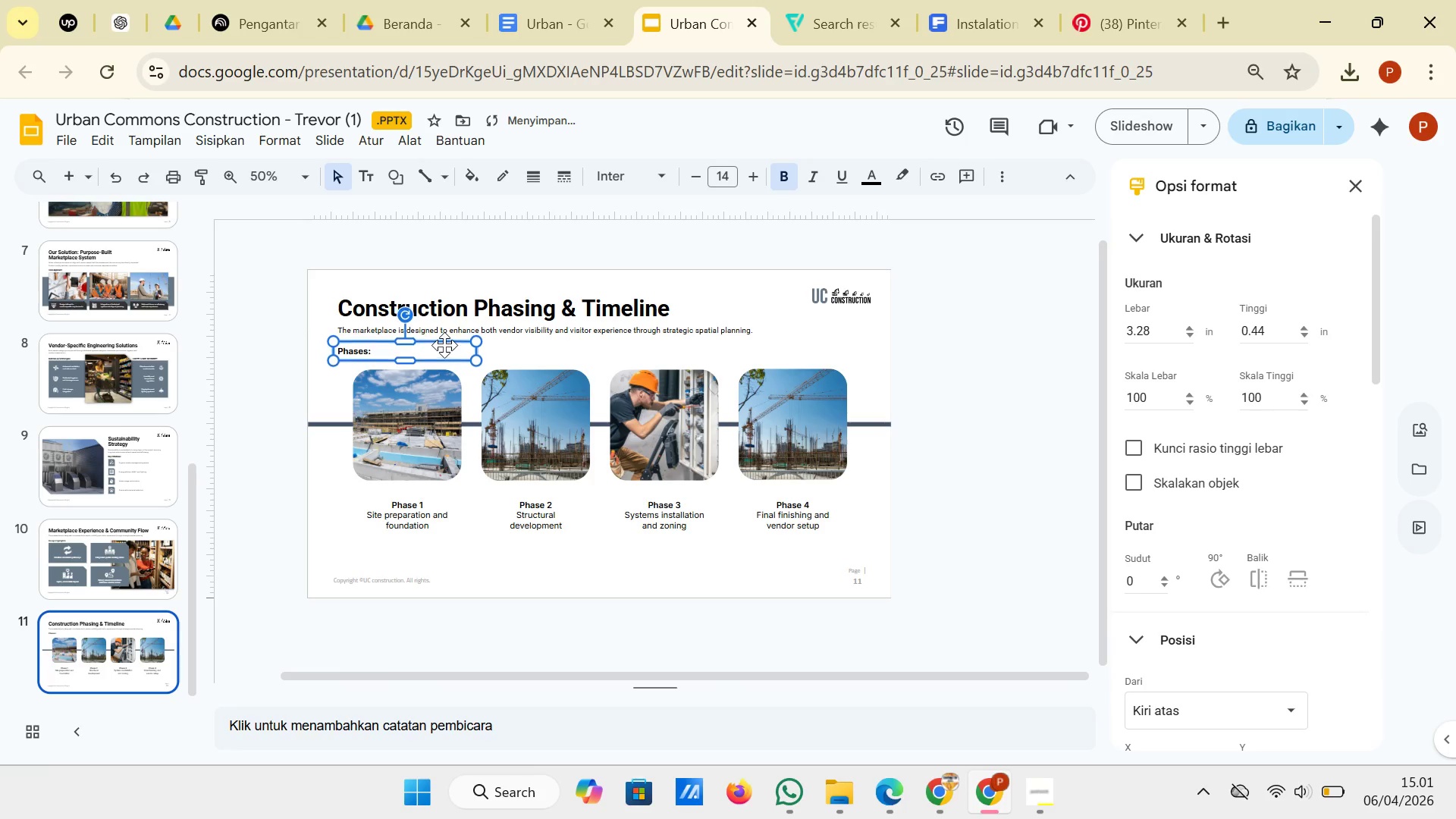 
key(ArrowDown)
 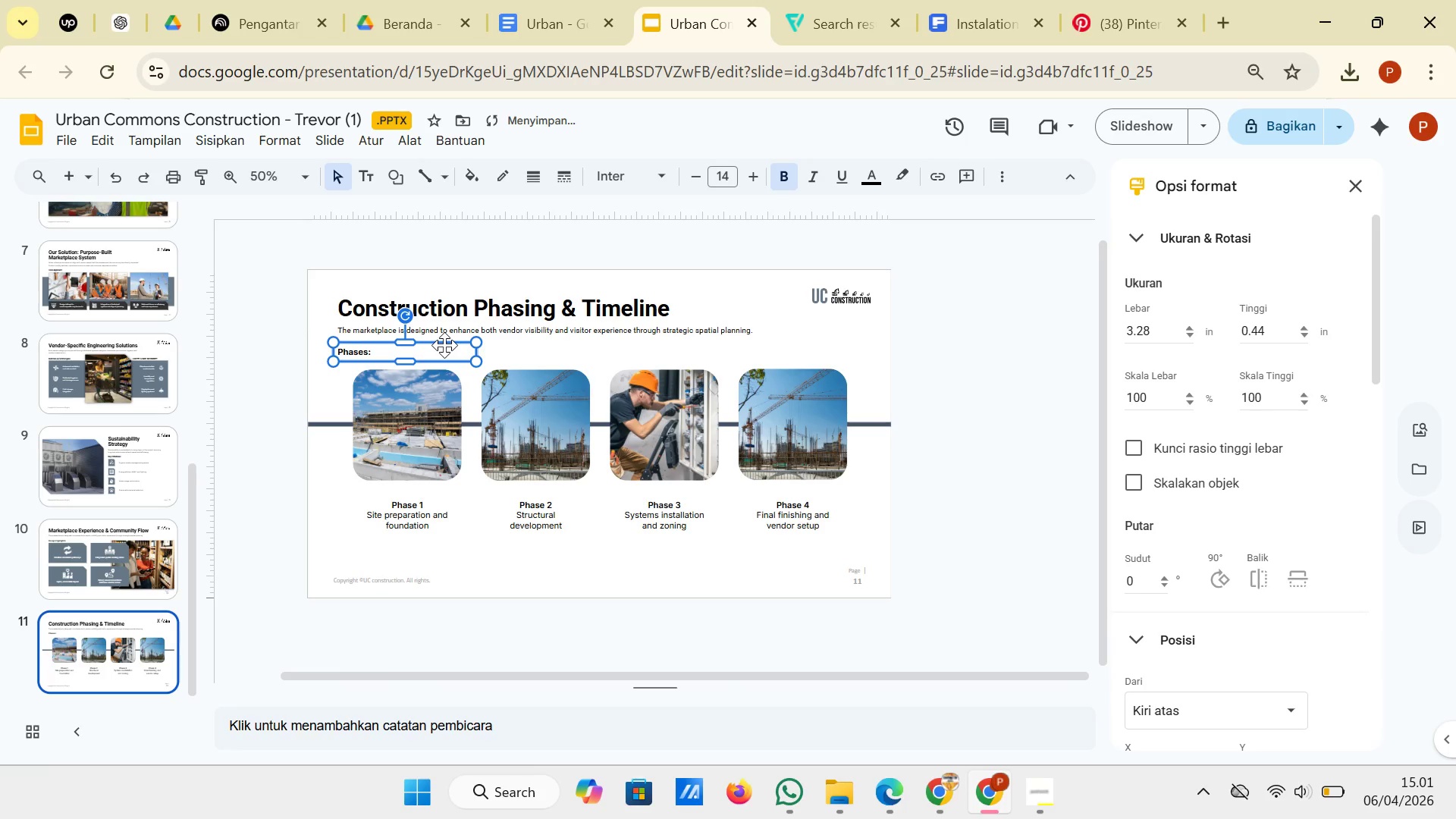 
key(ArrowDown)
 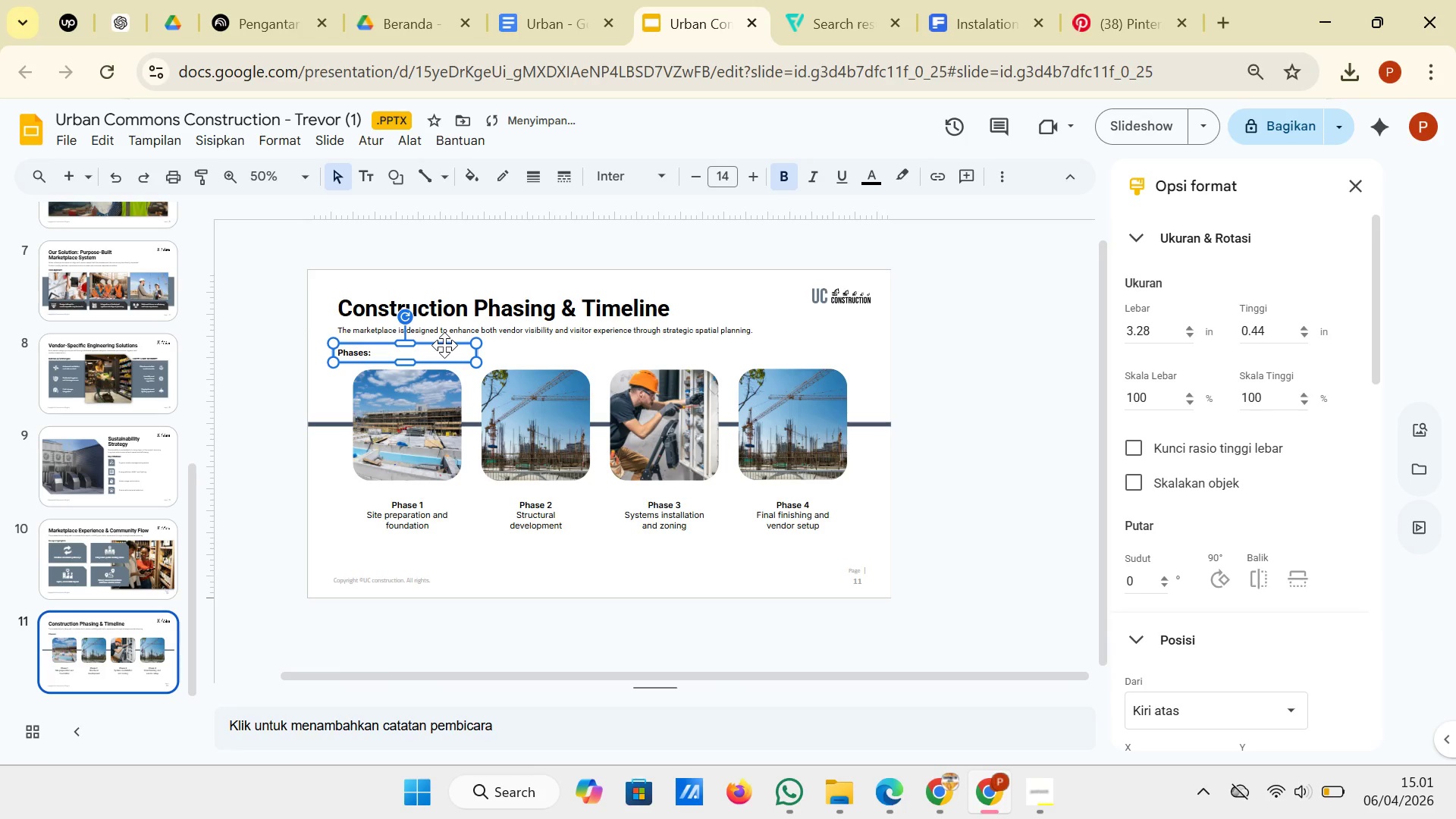 
key(ArrowDown)
 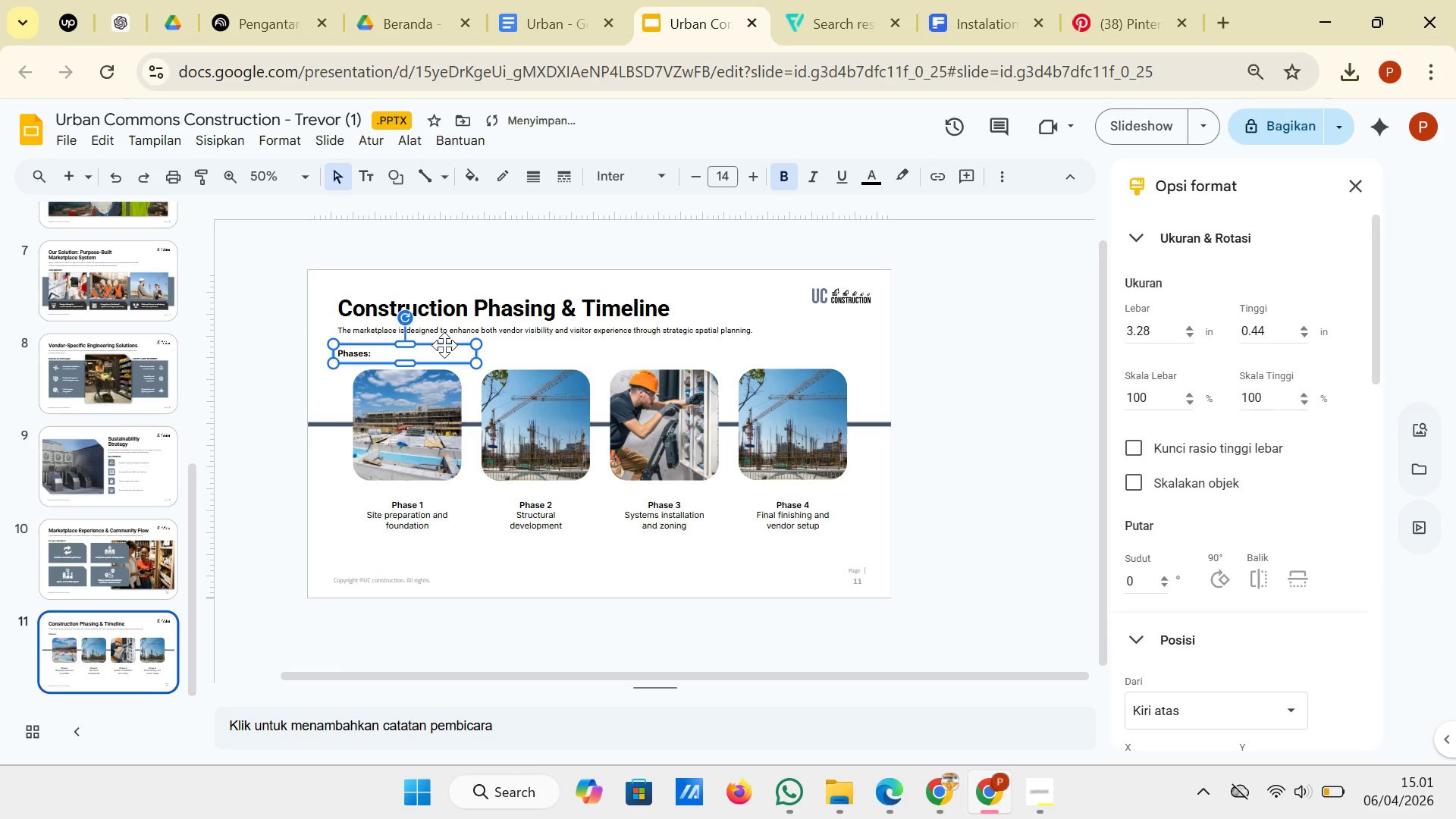 
key(ArrowDown)
 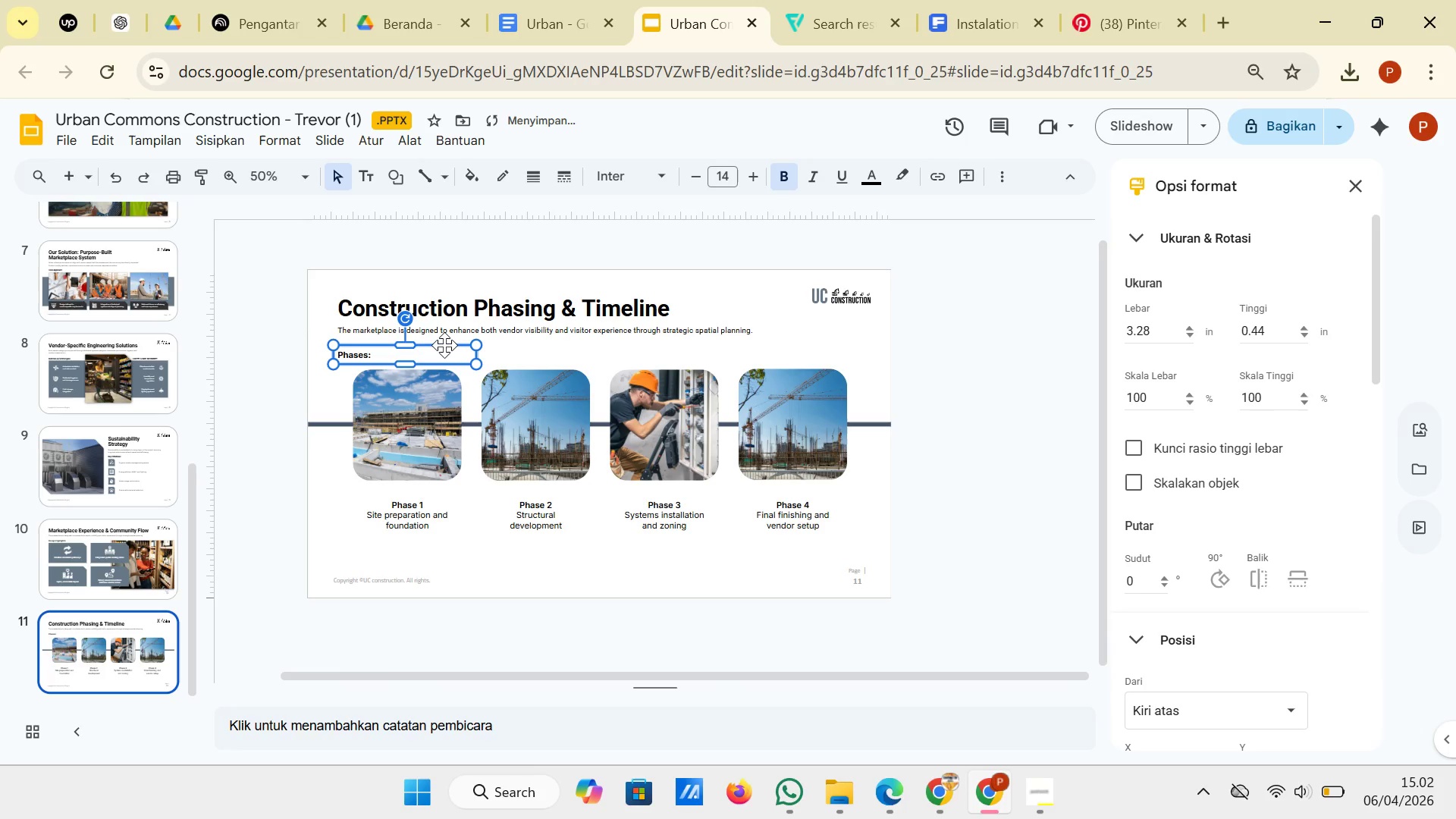 
key(ArrowDown)
 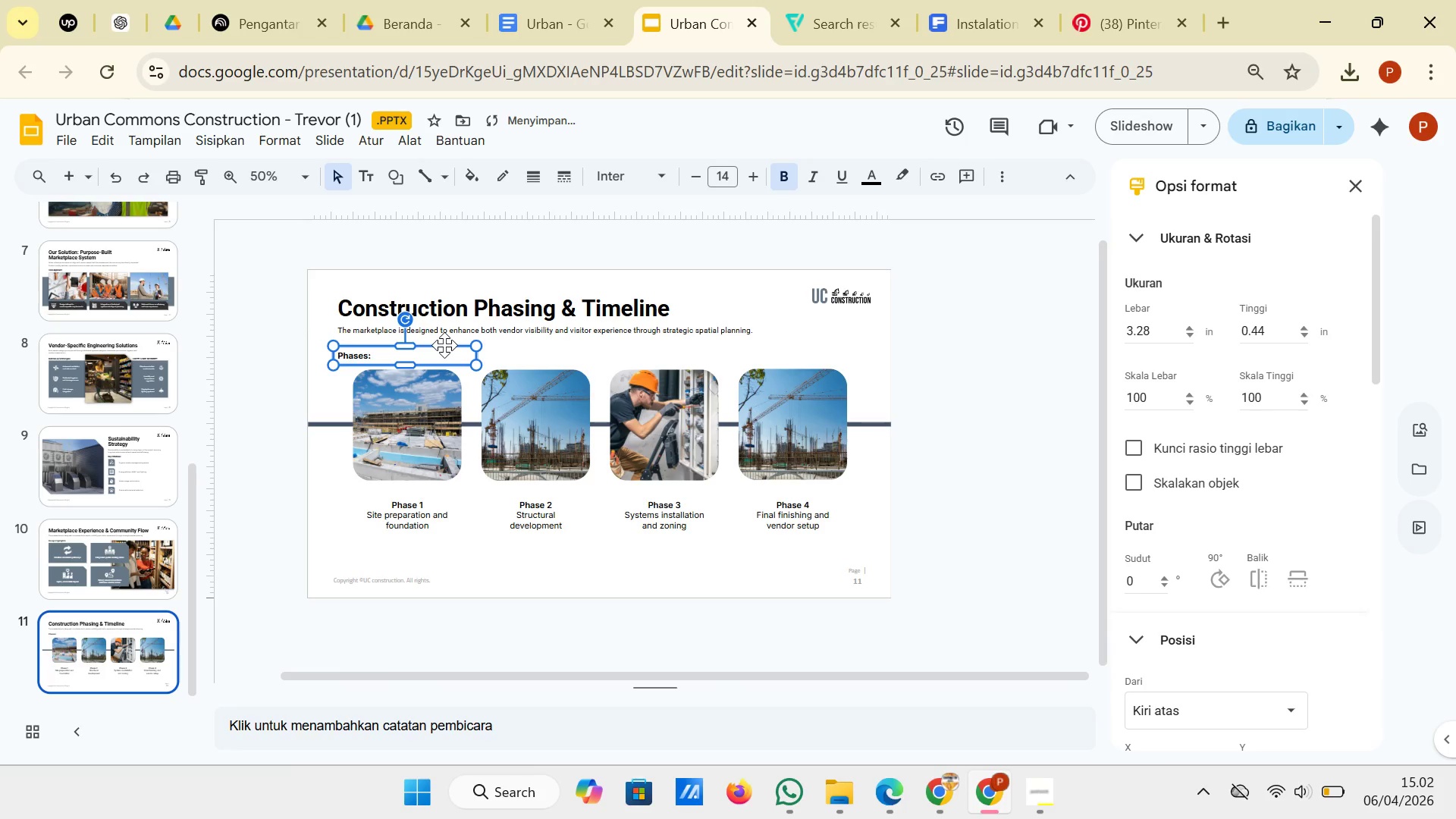 
key(ArrowDown)
 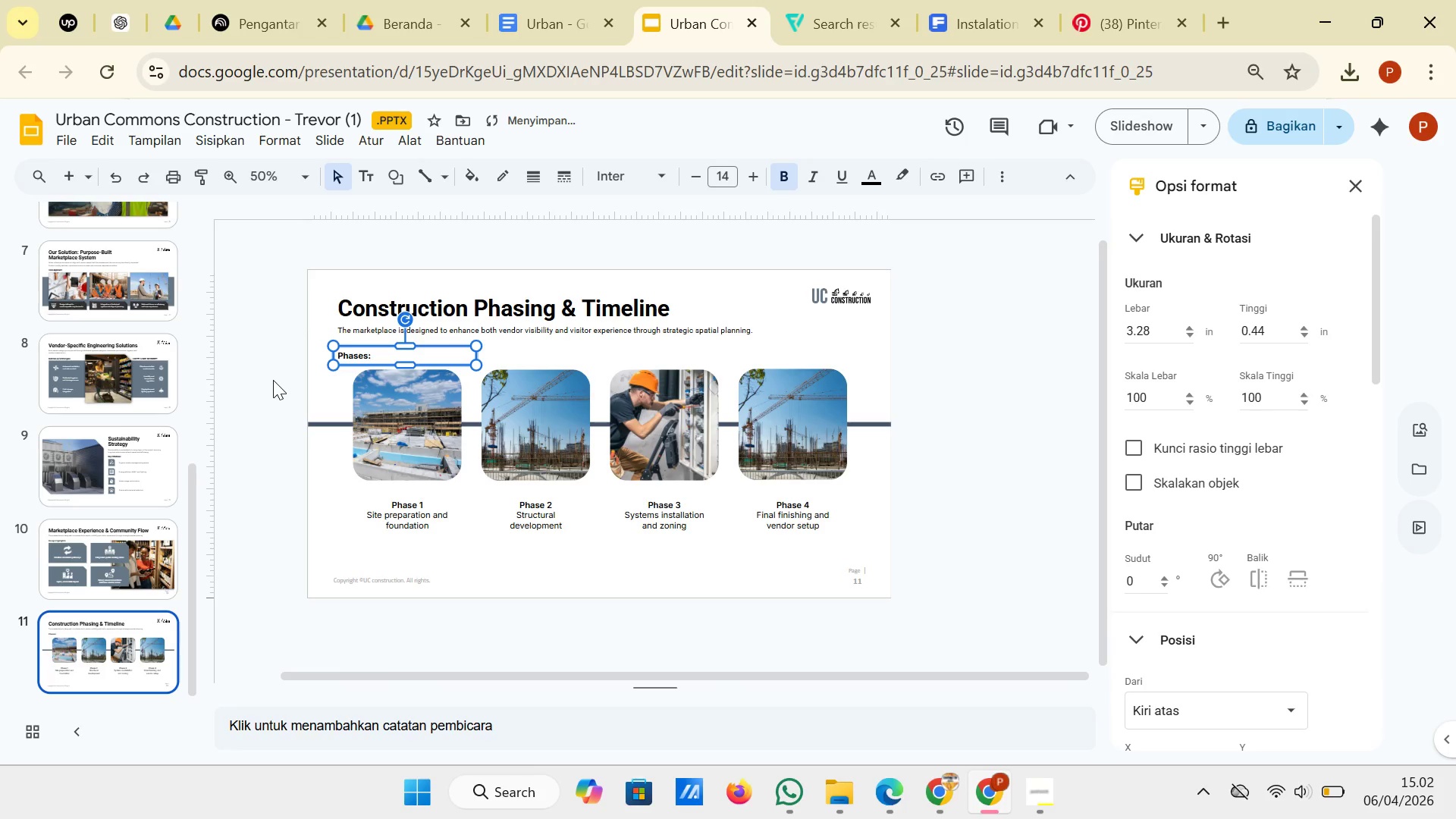 
left_click([273, 380])
 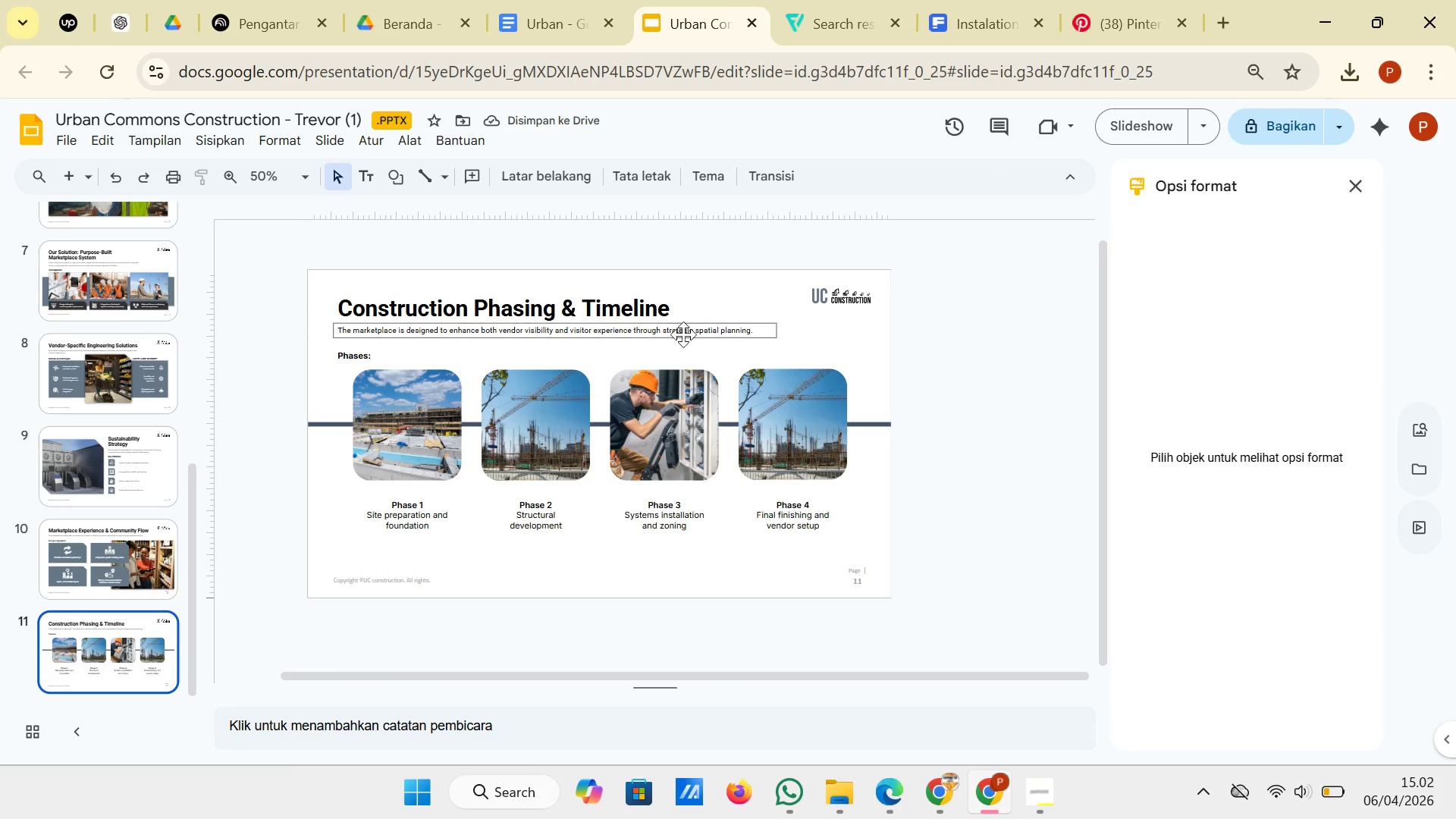 
left_click([683, 334])
 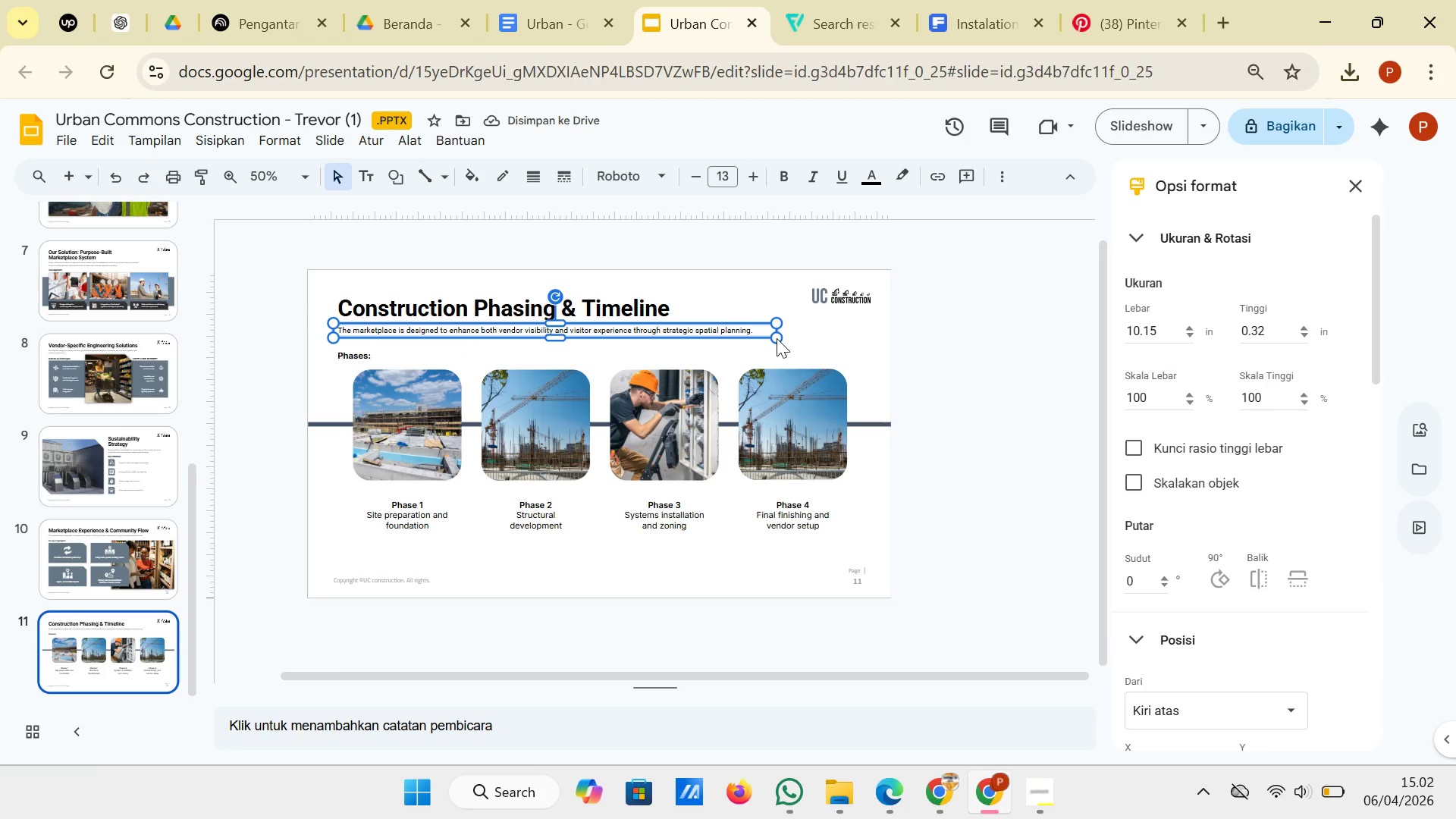 
left_click_drag(start_coordinate=[777, 338], to_coordinate=[692, 338])
 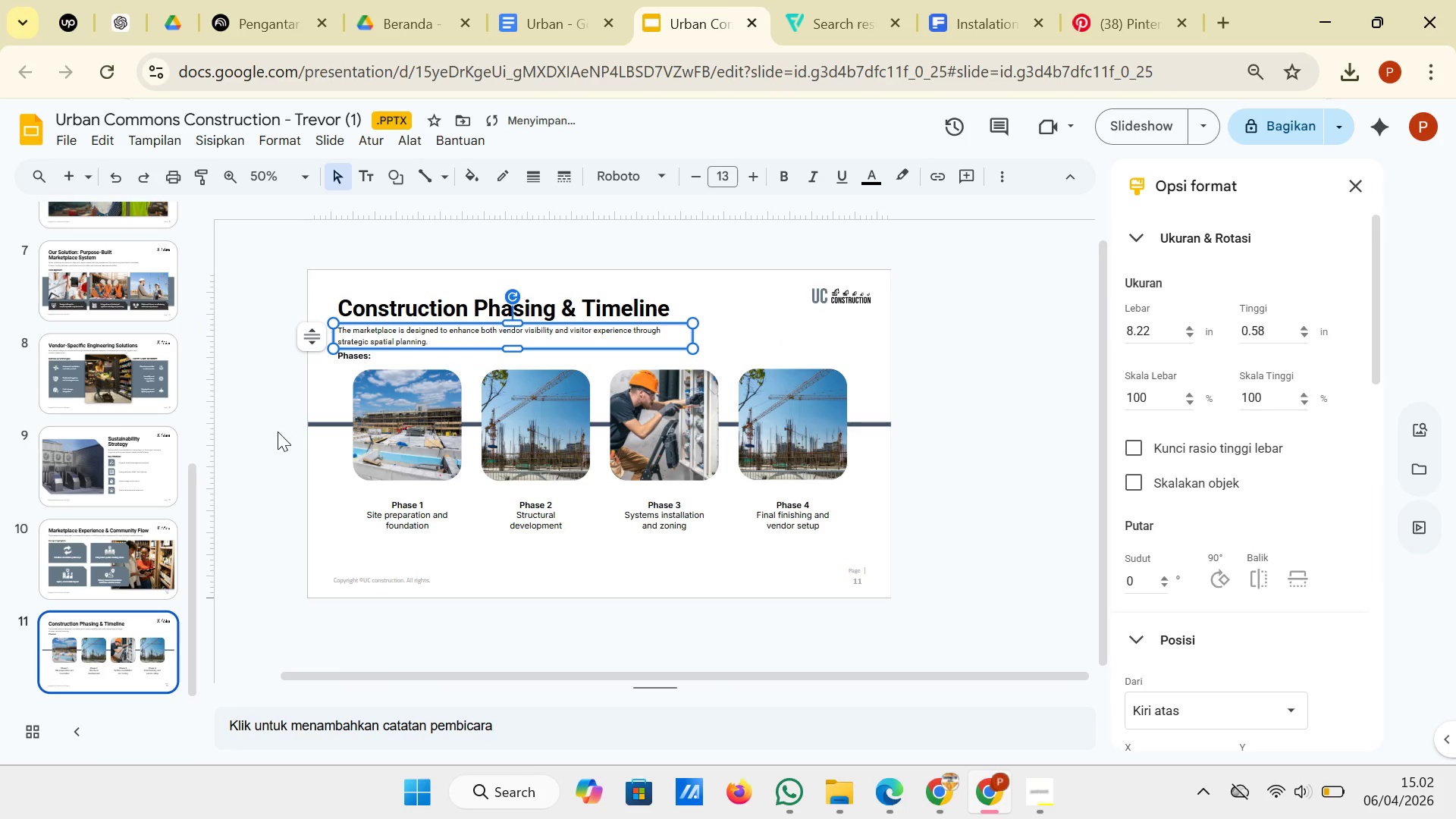 
left_click([247, 431])
 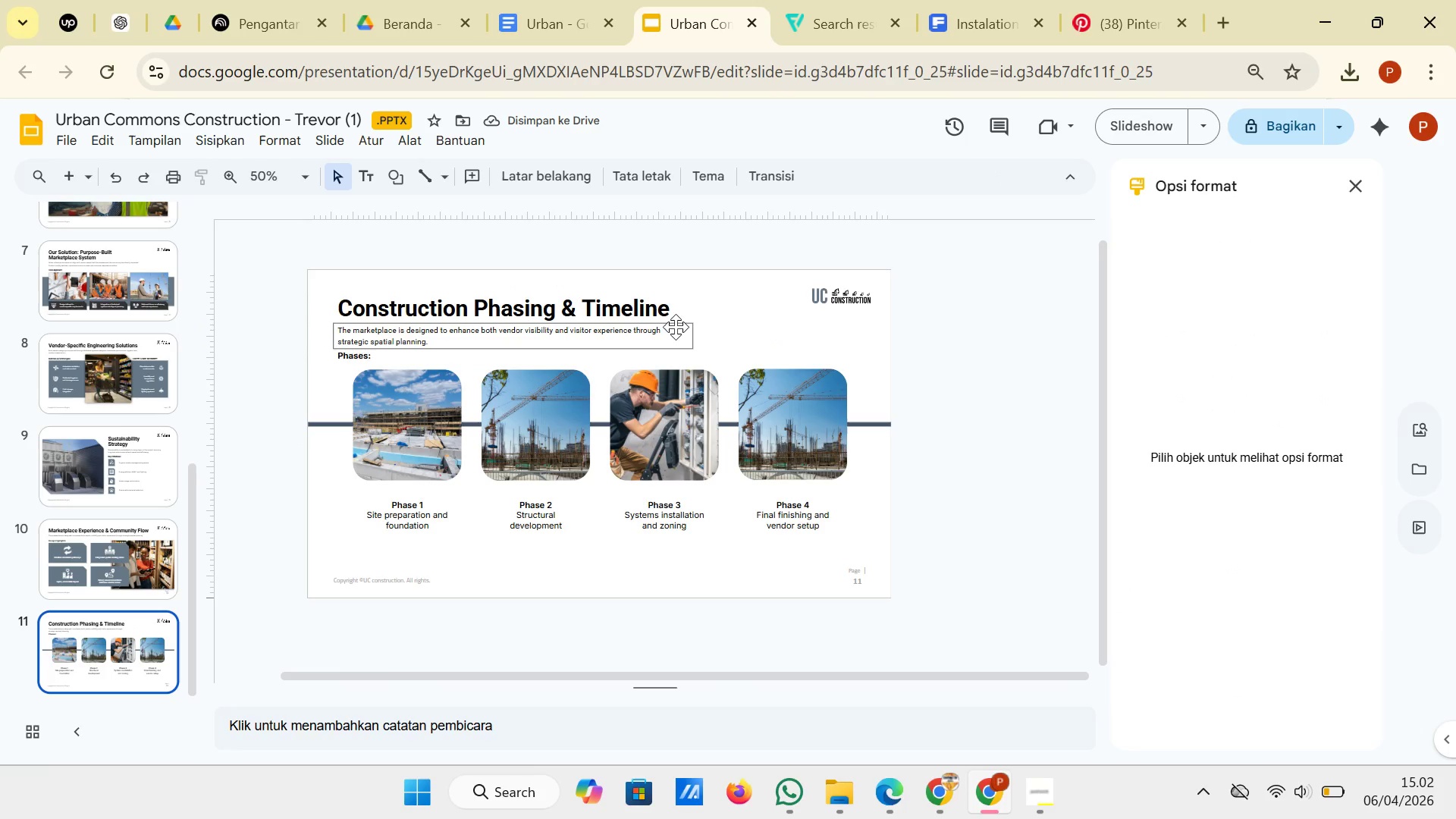 
left_click([676, 334])
 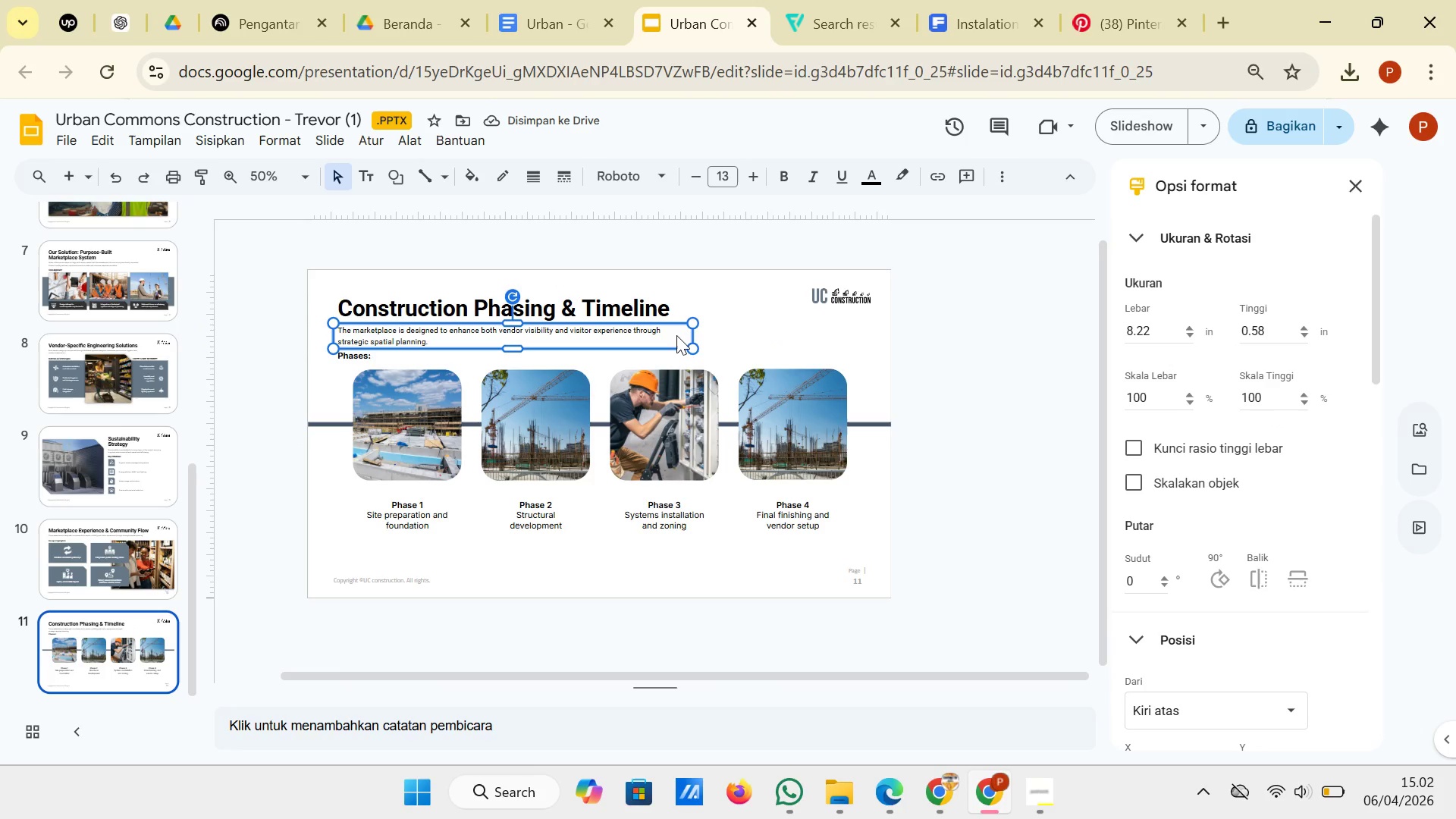 
left_click_drag(start_coordinate=[676, 335], to_coordinate=[676, 331])
 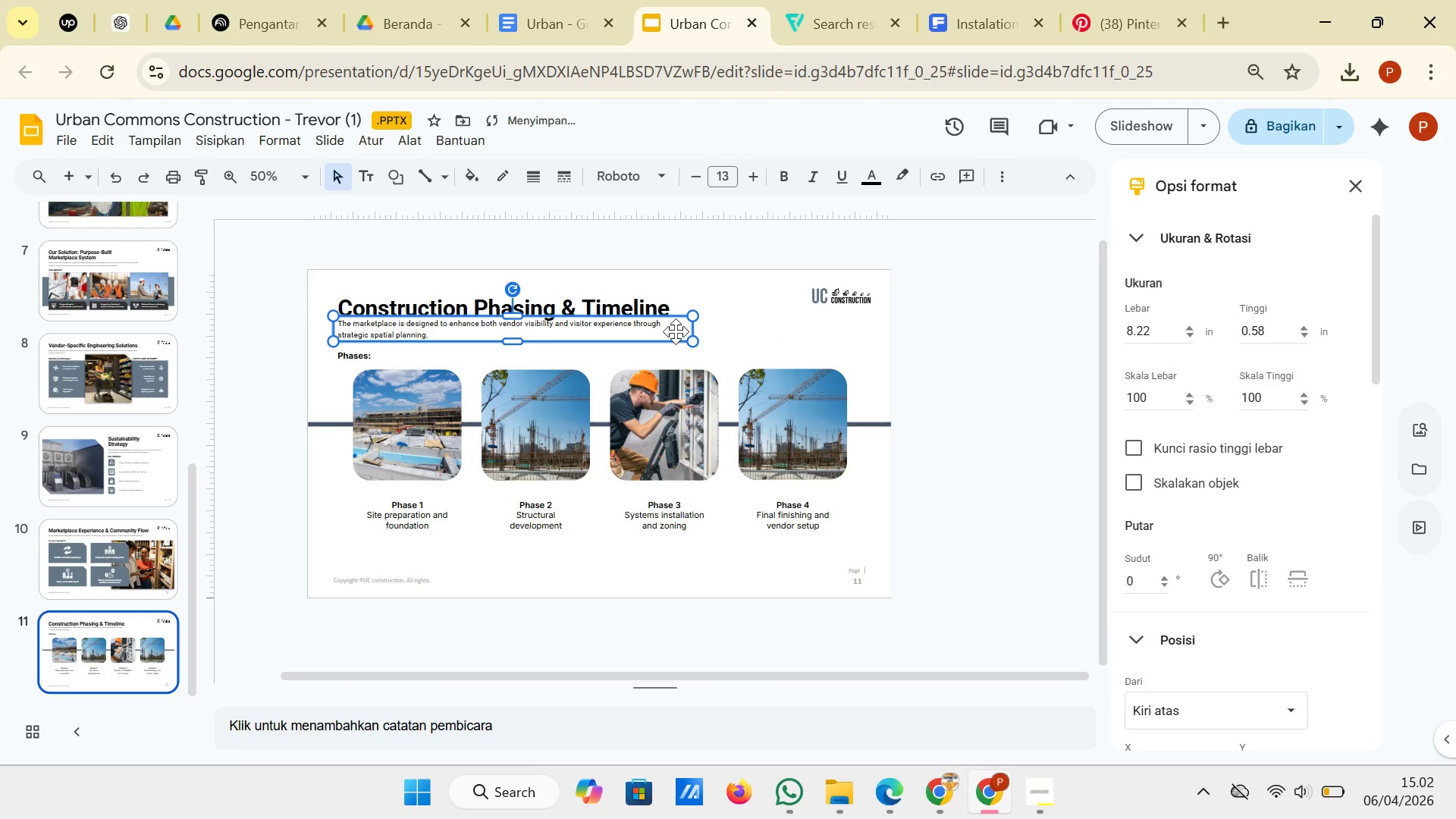 
key(ArrowDown)
 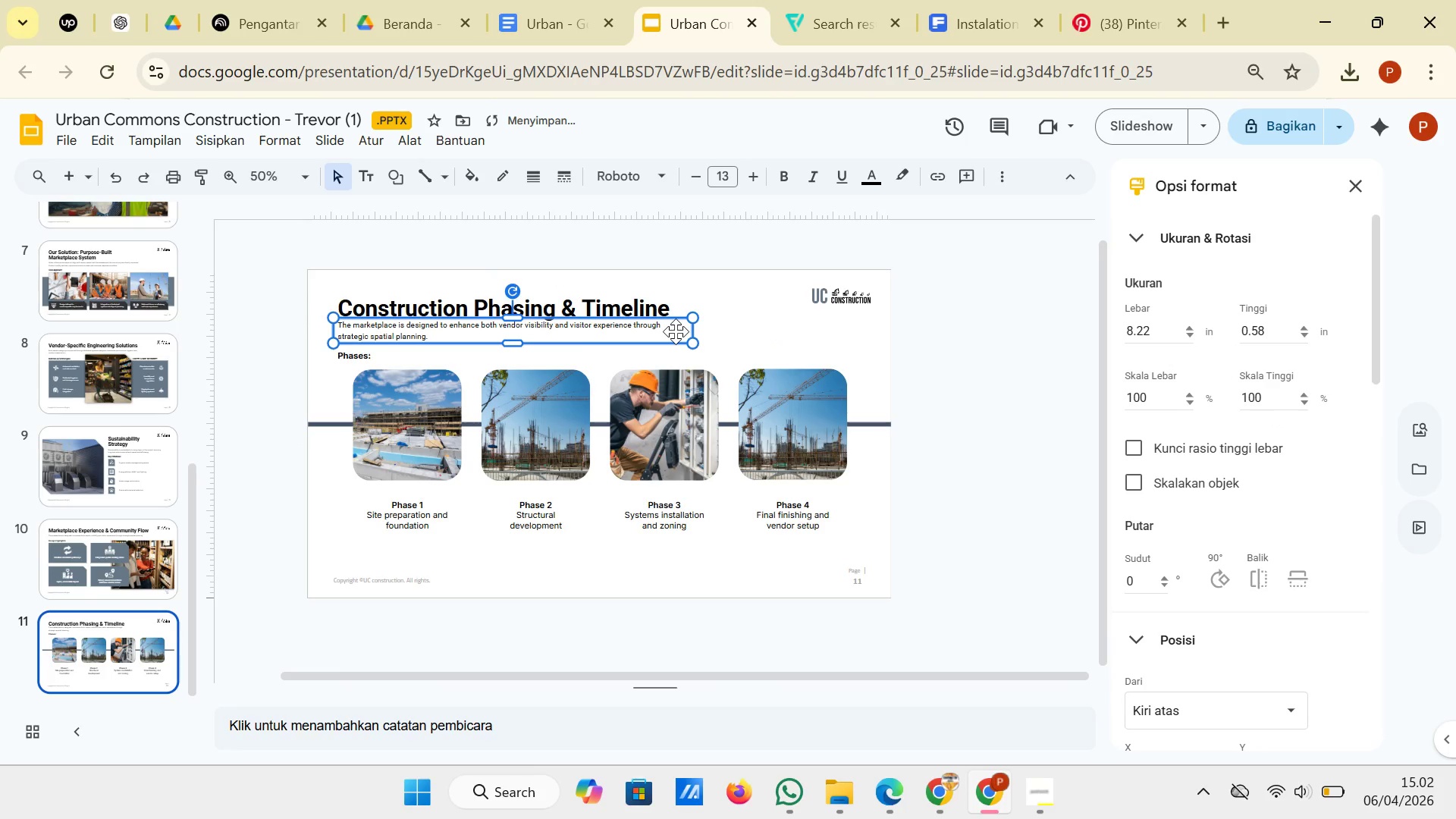 
key(ArrowDown)
 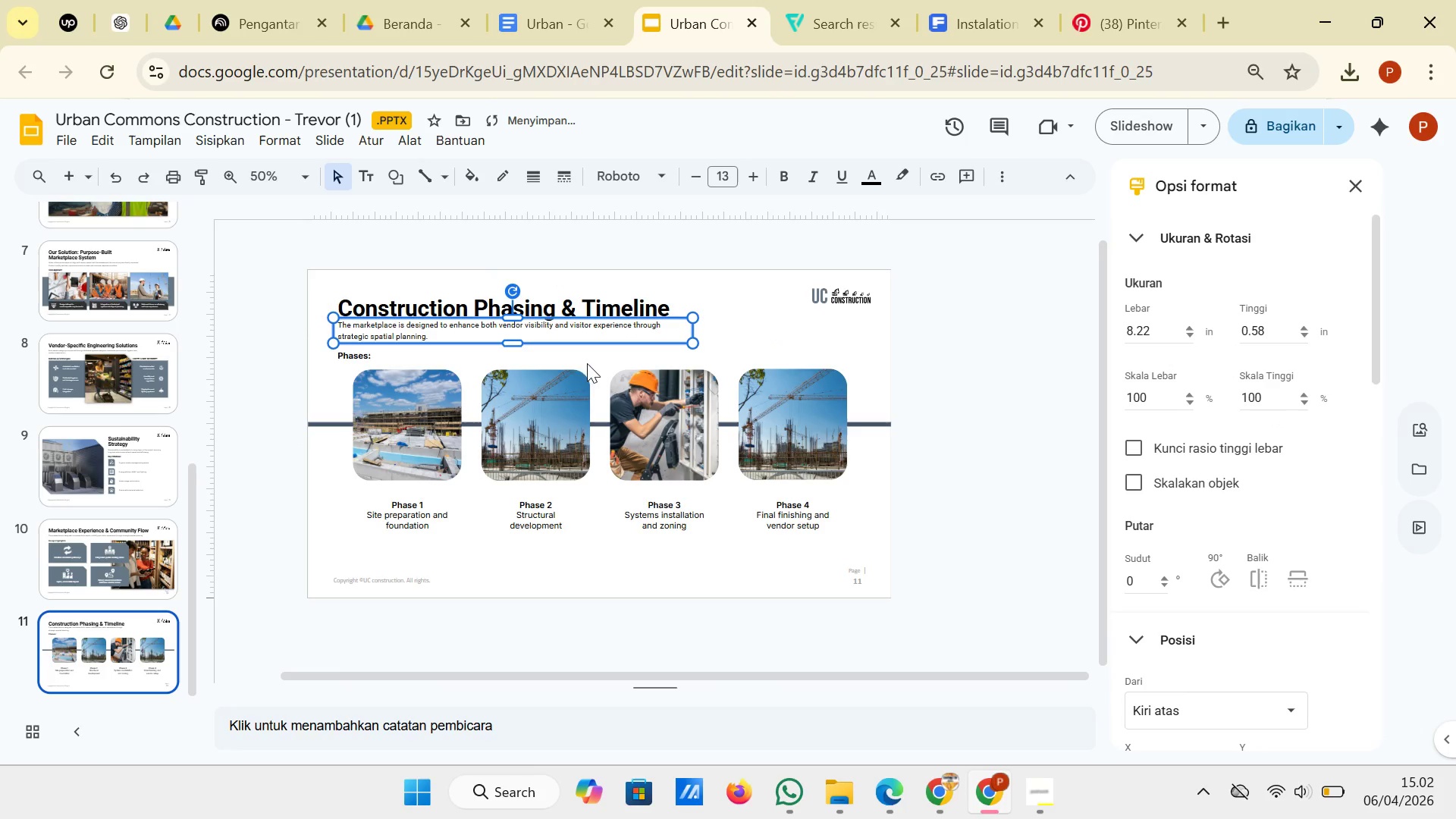 
key(ArrowDown)
 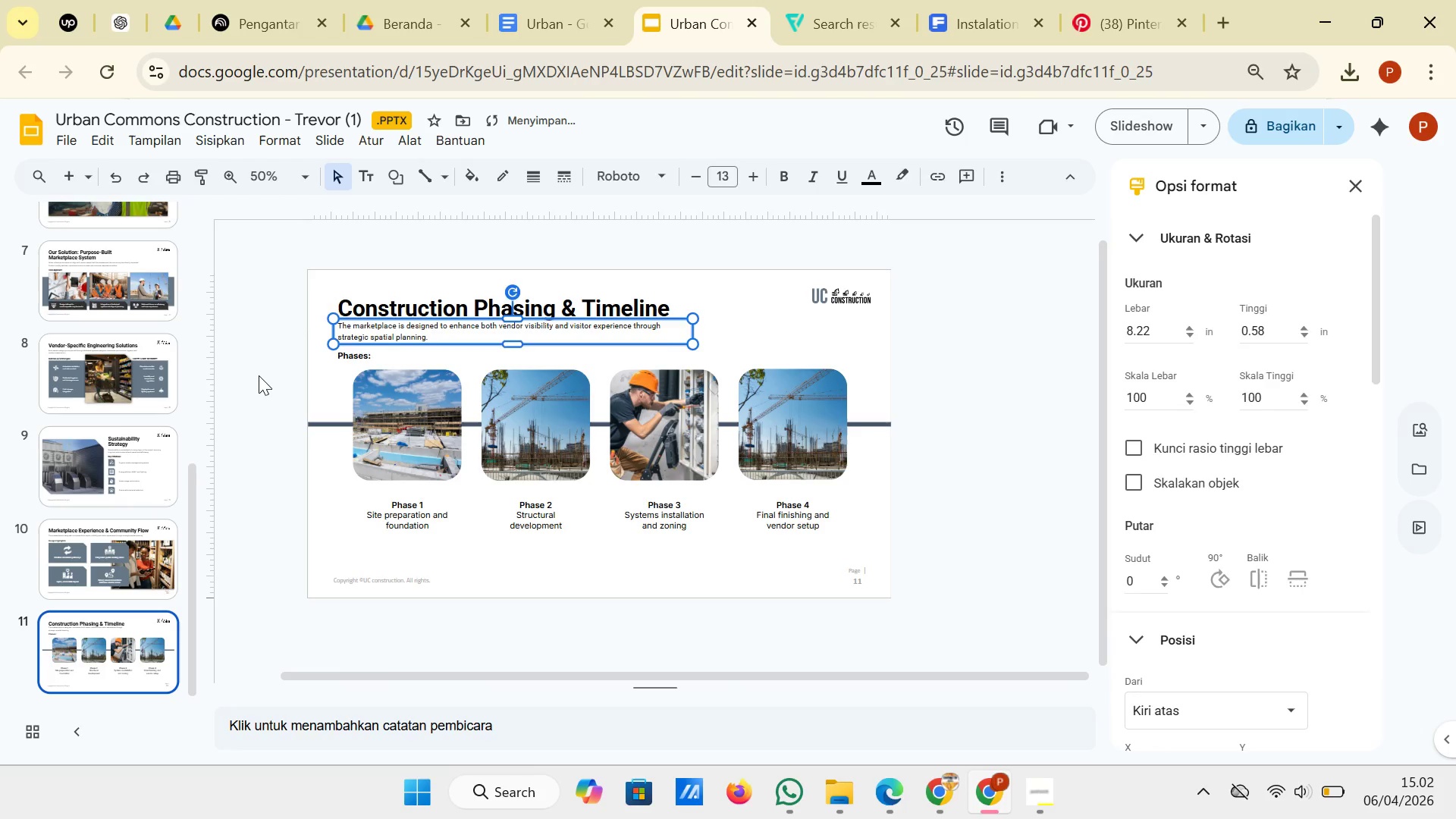 
left_click([256, 375])
 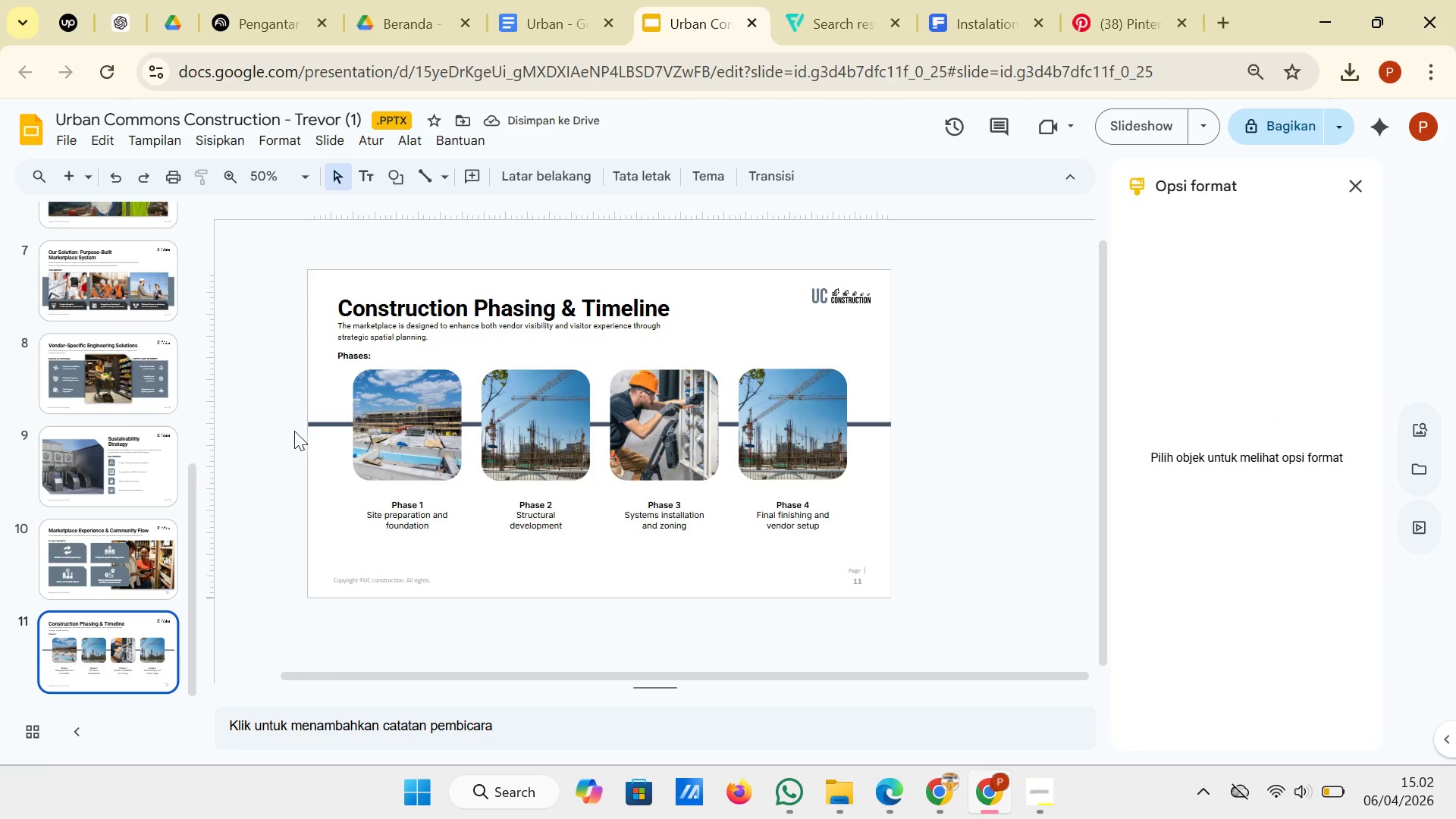 
left_click_drag(start_coordinate=[285, 388], to_coordinate=[930, 546])
 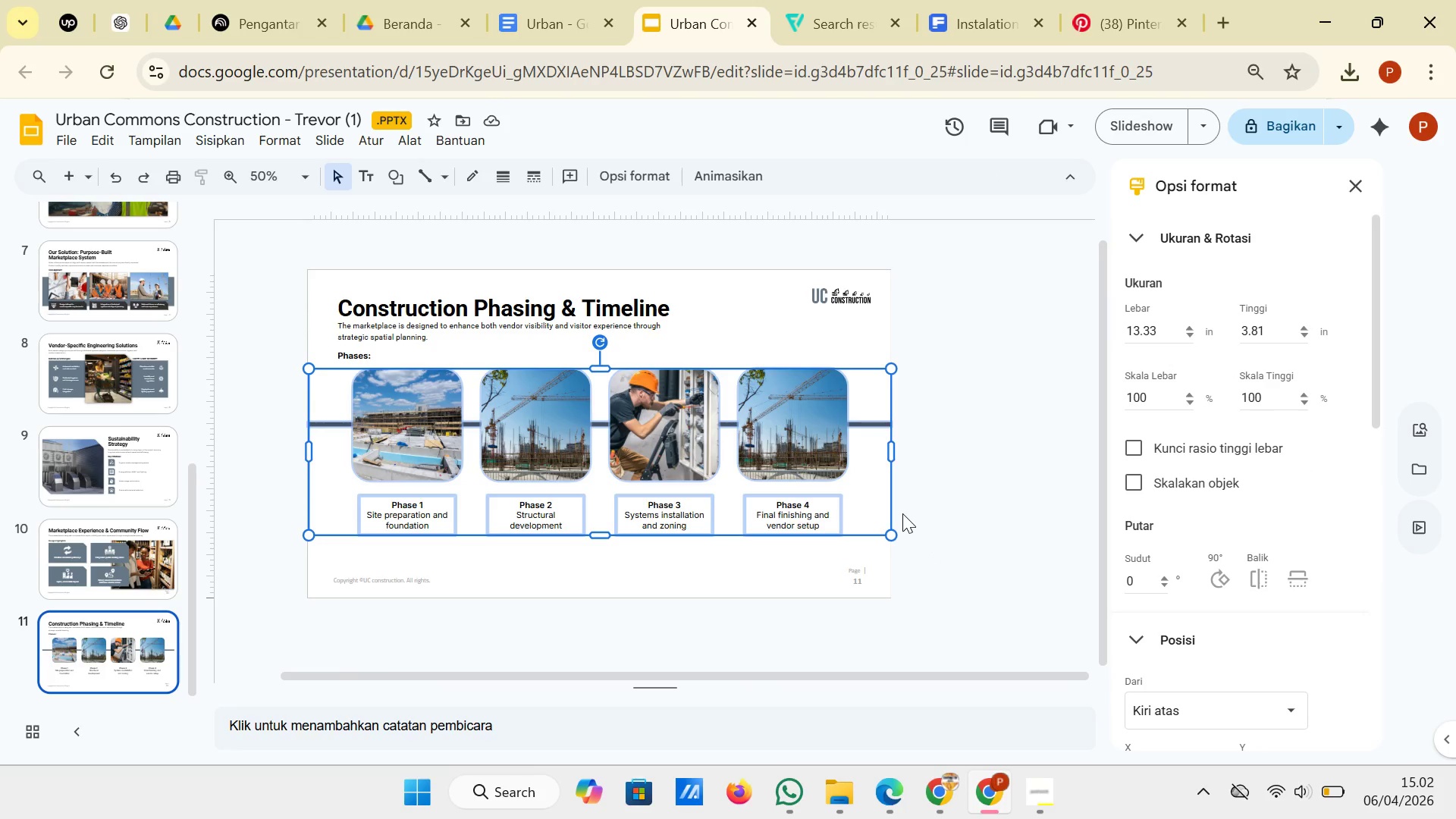 
key(ArrowDown)
 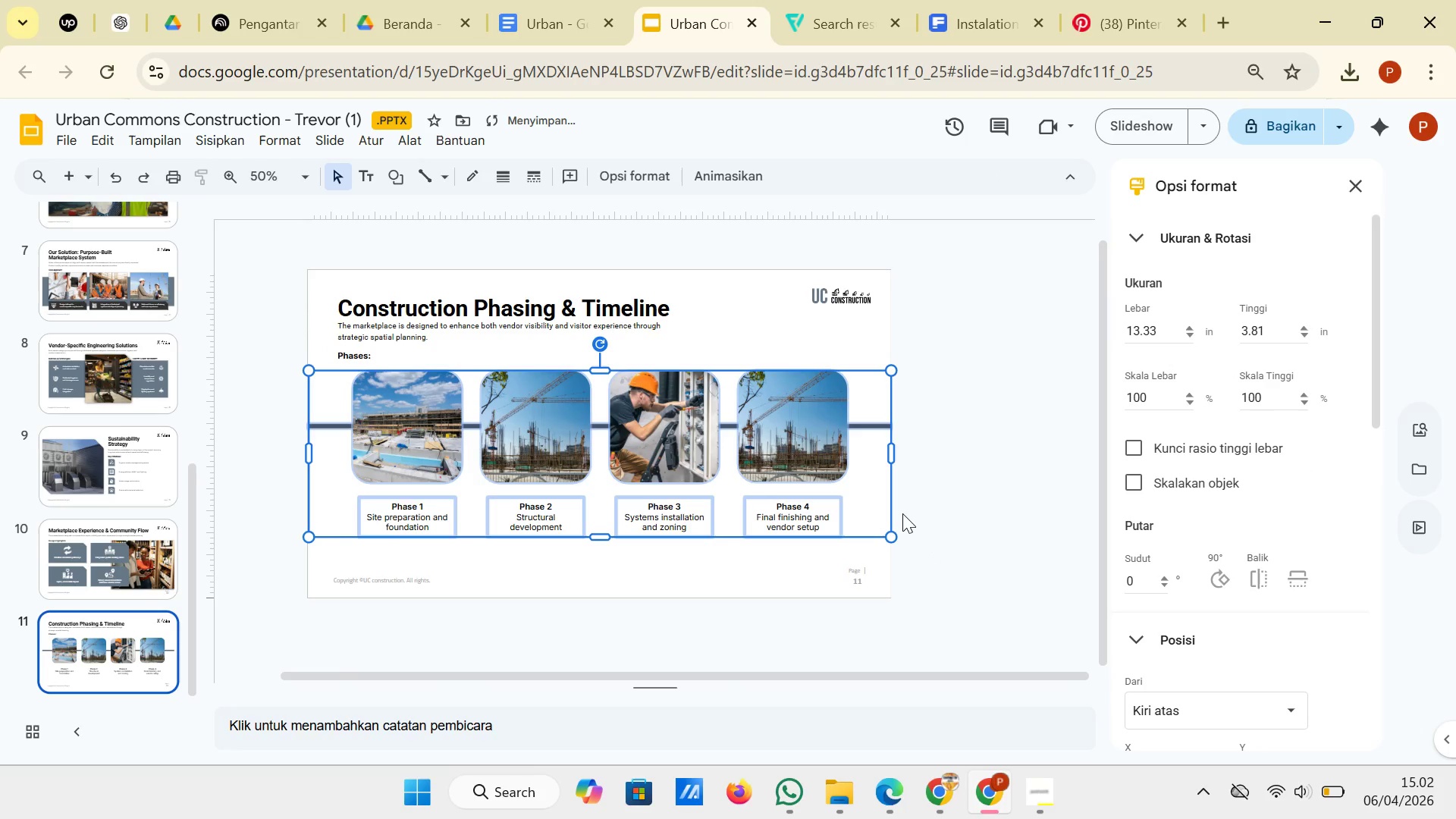 
key(ArrowDown)
 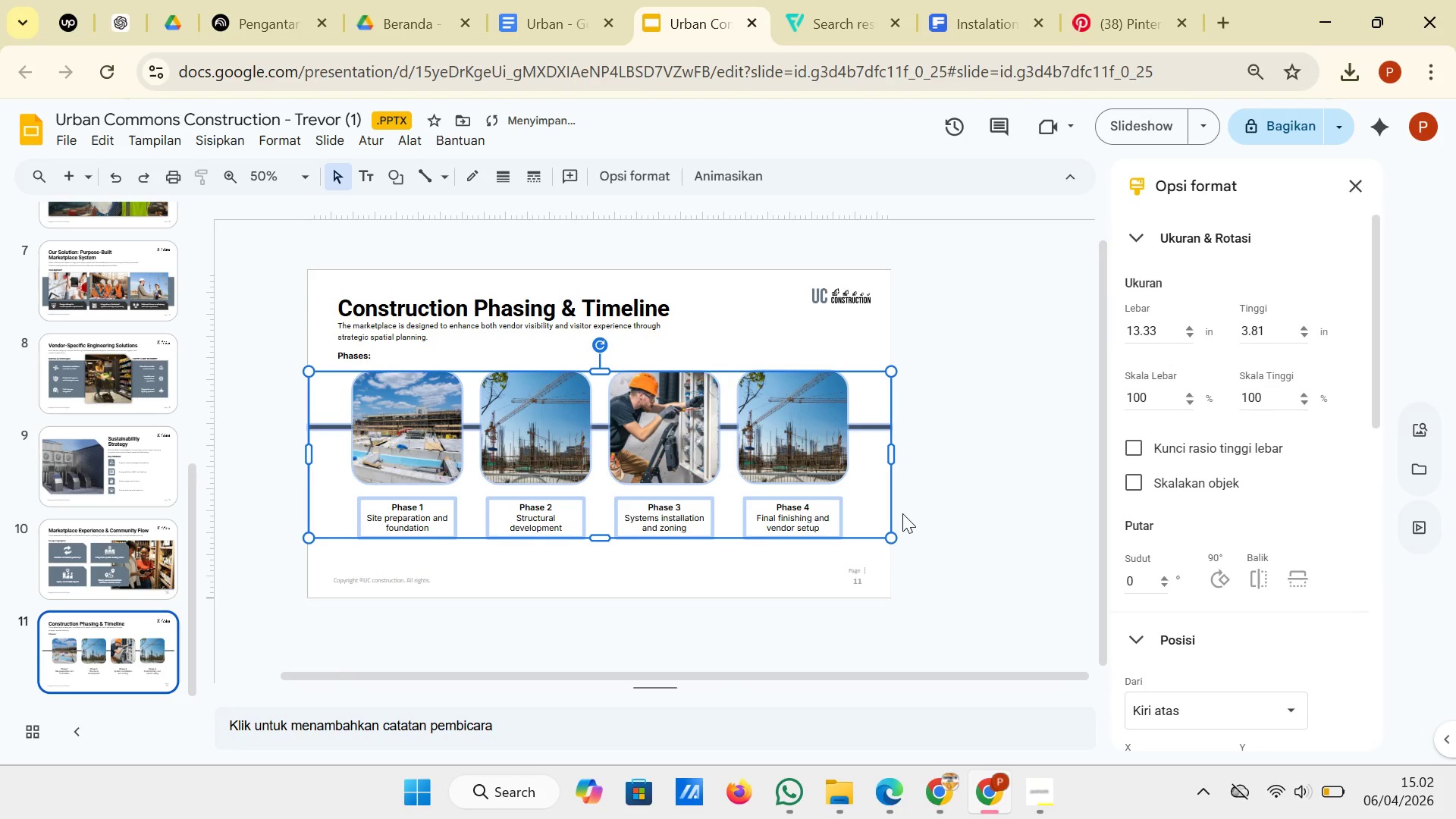 
key(ArrowDown)
 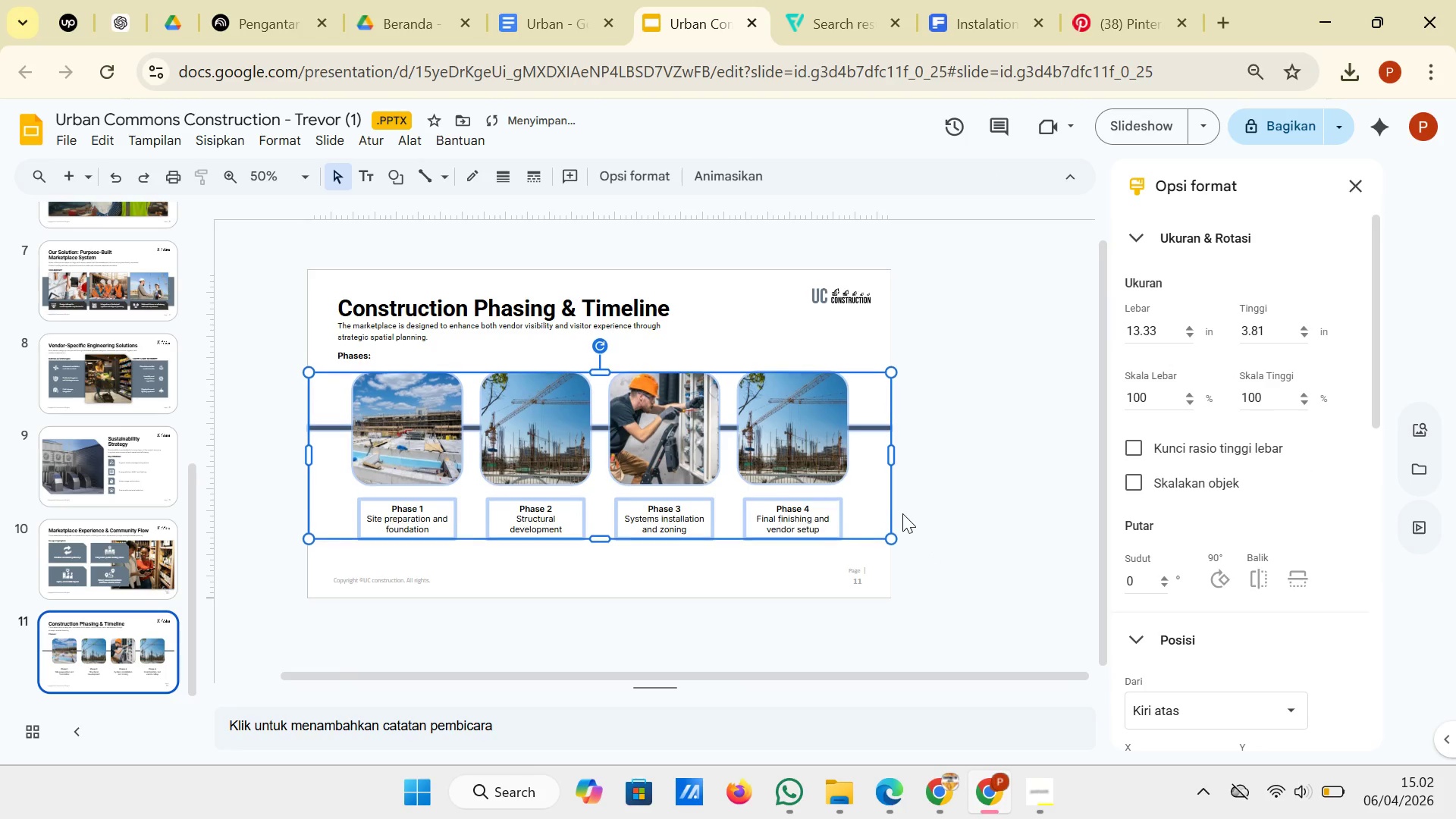 
key(ArrowDown)
 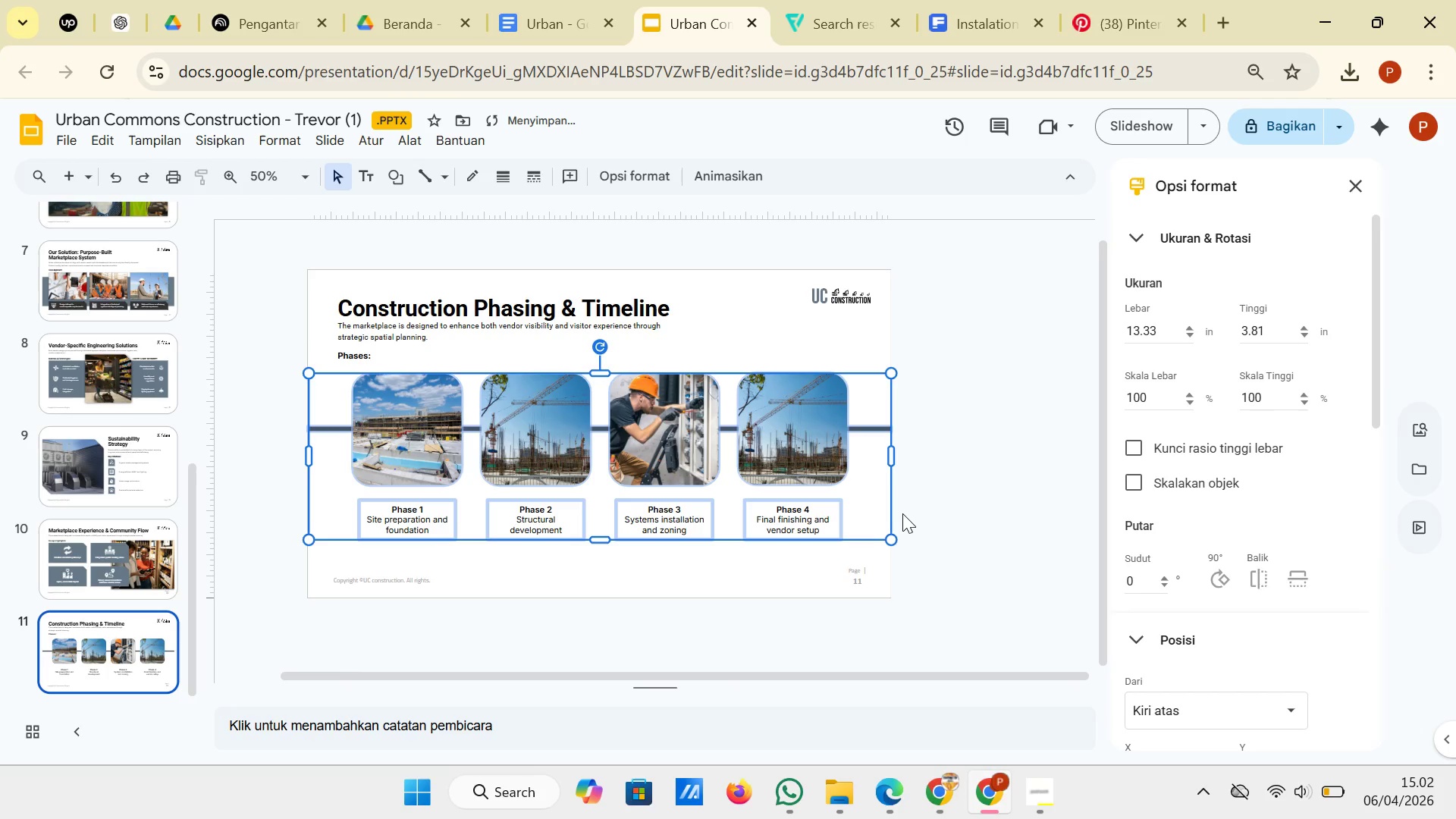 
key(ArrowDown)
 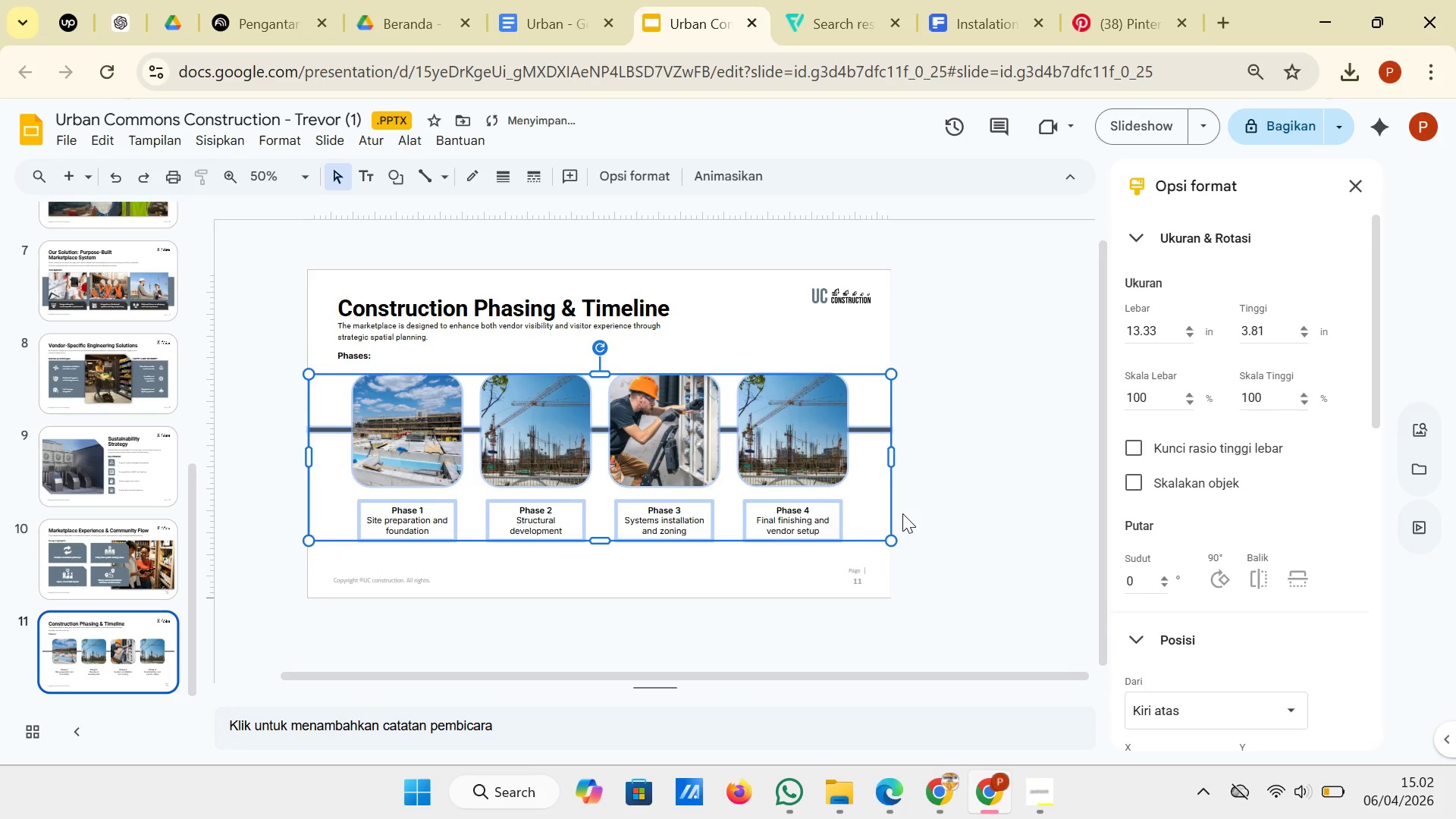 
key(ArrowDown)
 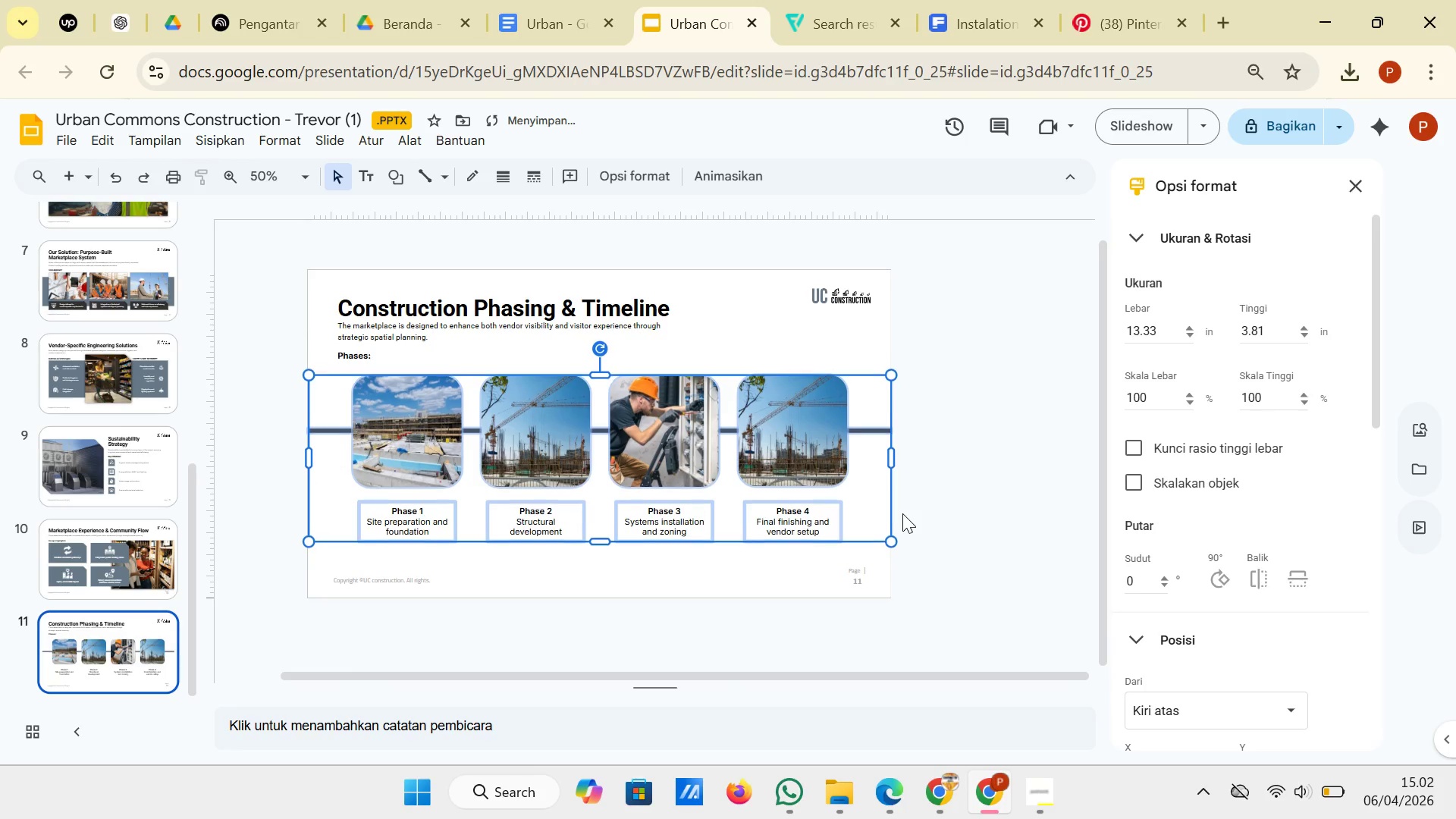 
key(ArrowDown)
 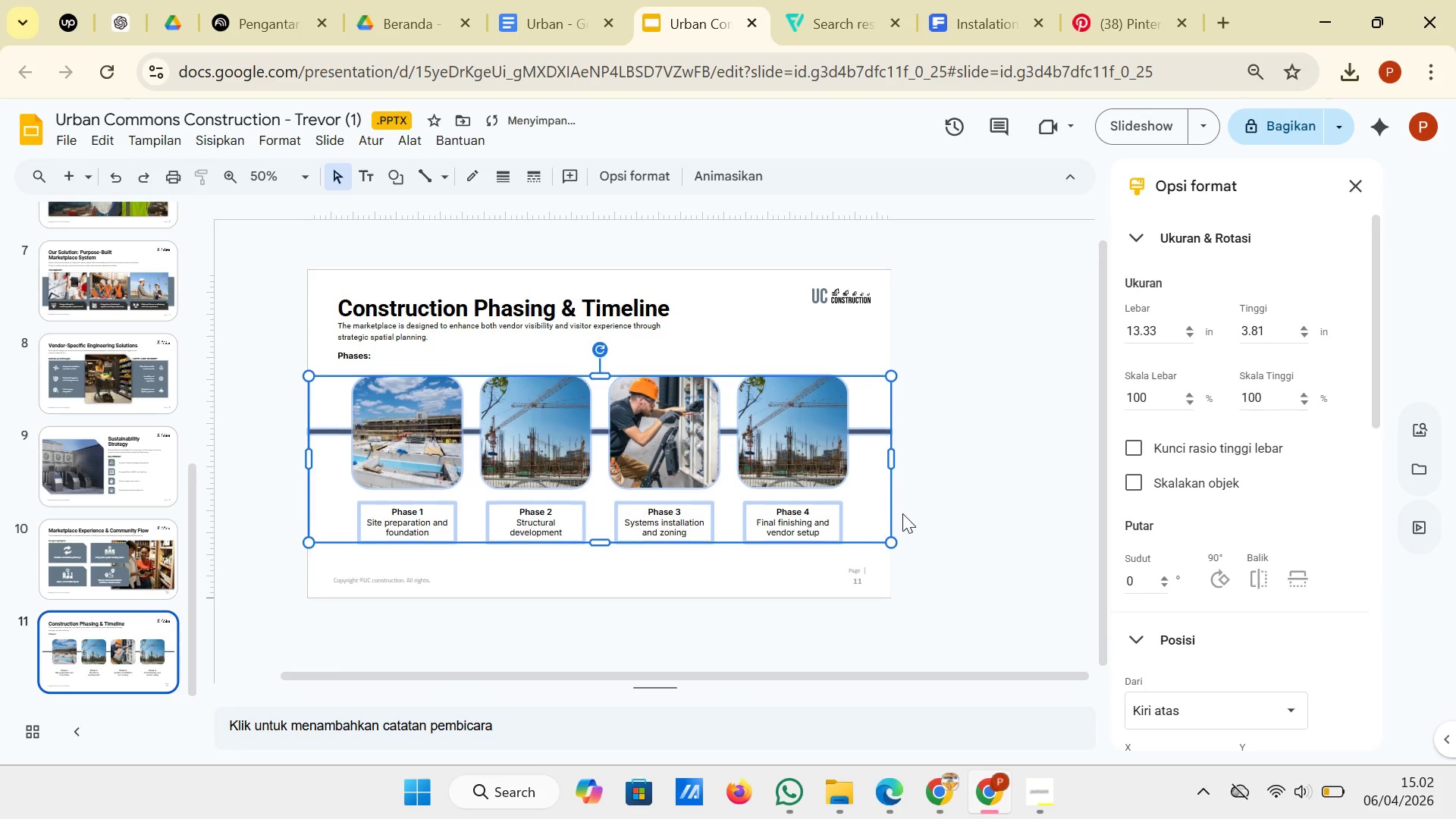 
key(ArrowDown)
 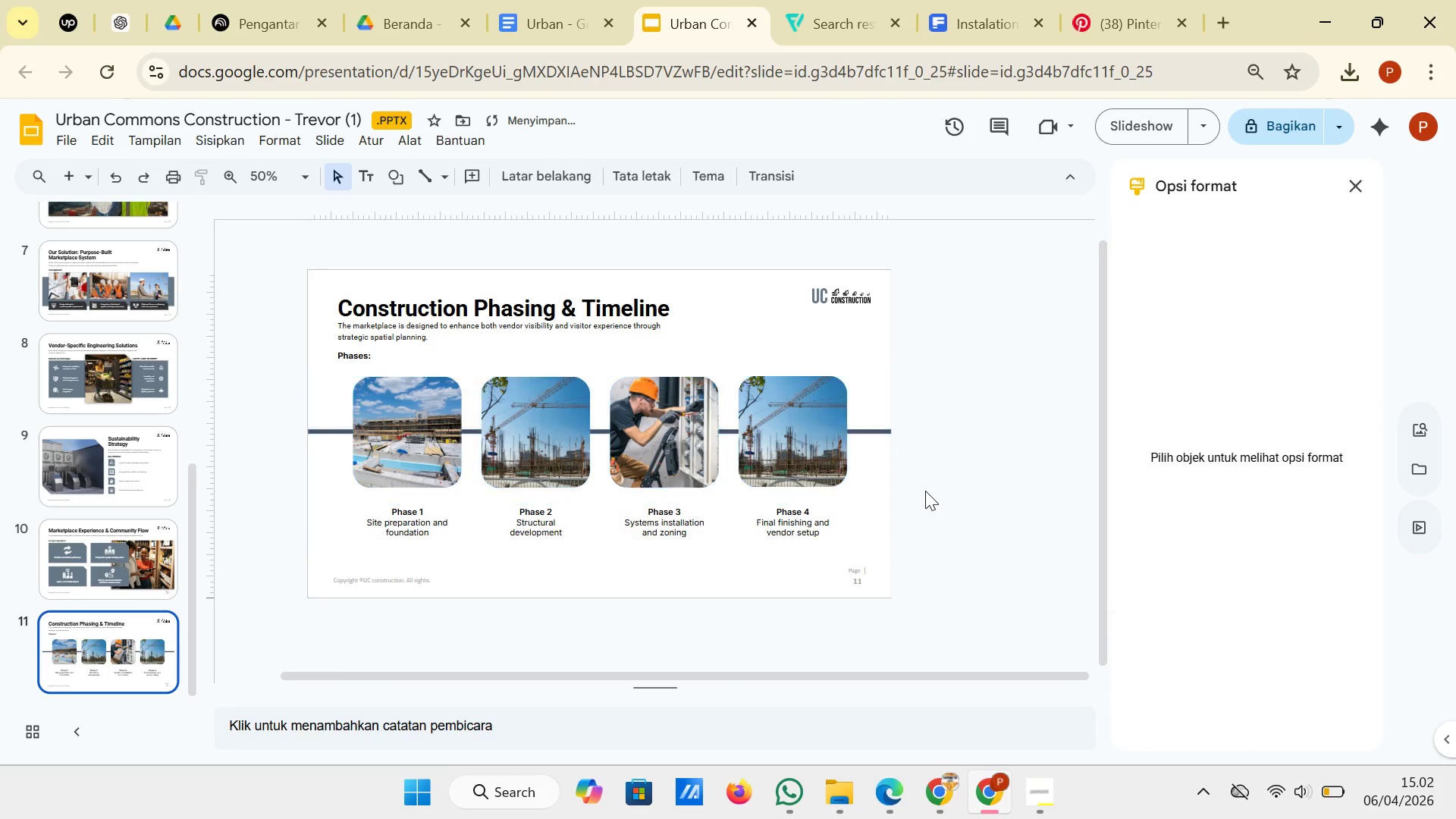 
left_click([925, 491])
 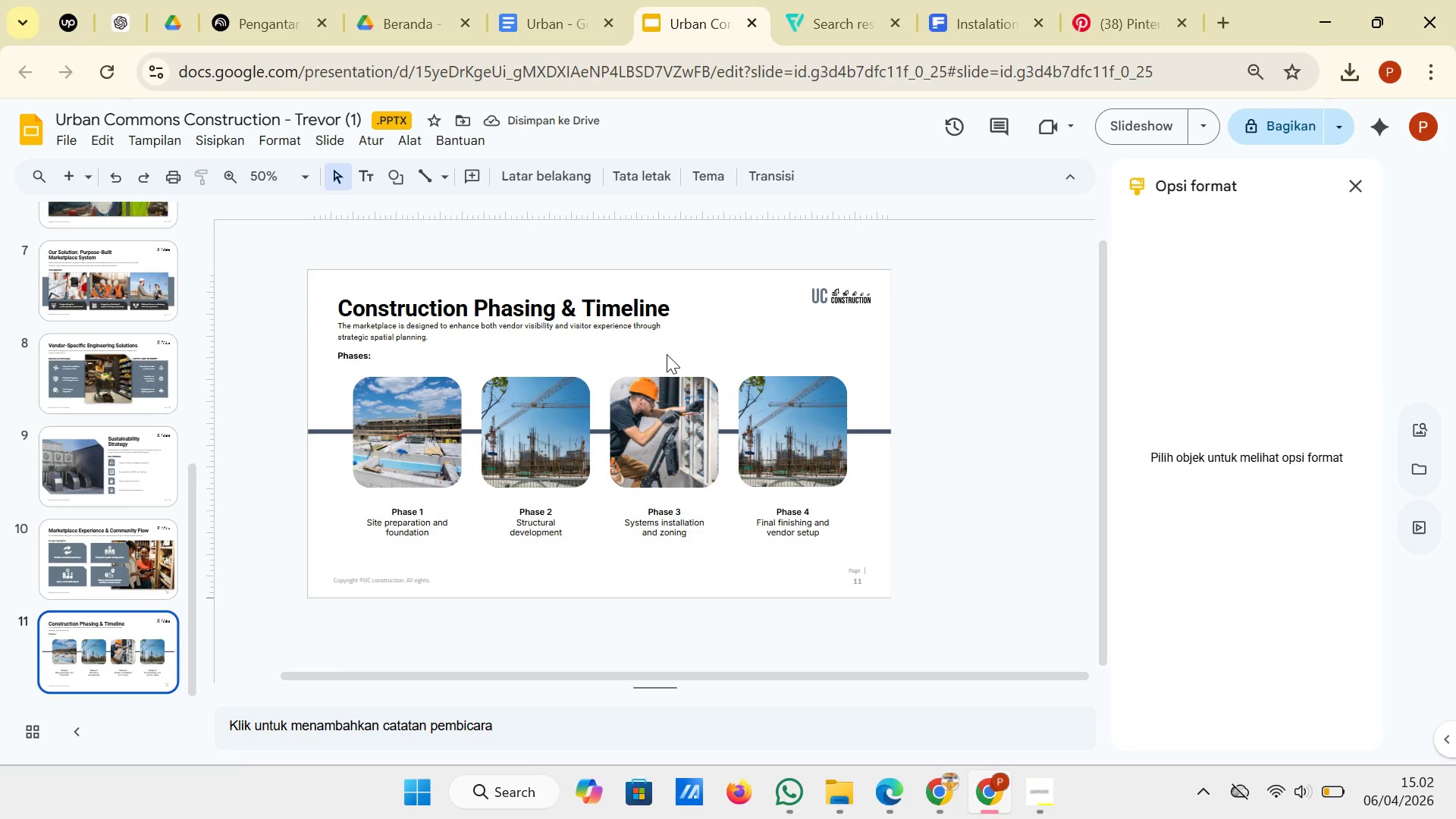 
left_click_drag(start_coordinate=[649, 359], to_coordinate=[439, 347])
 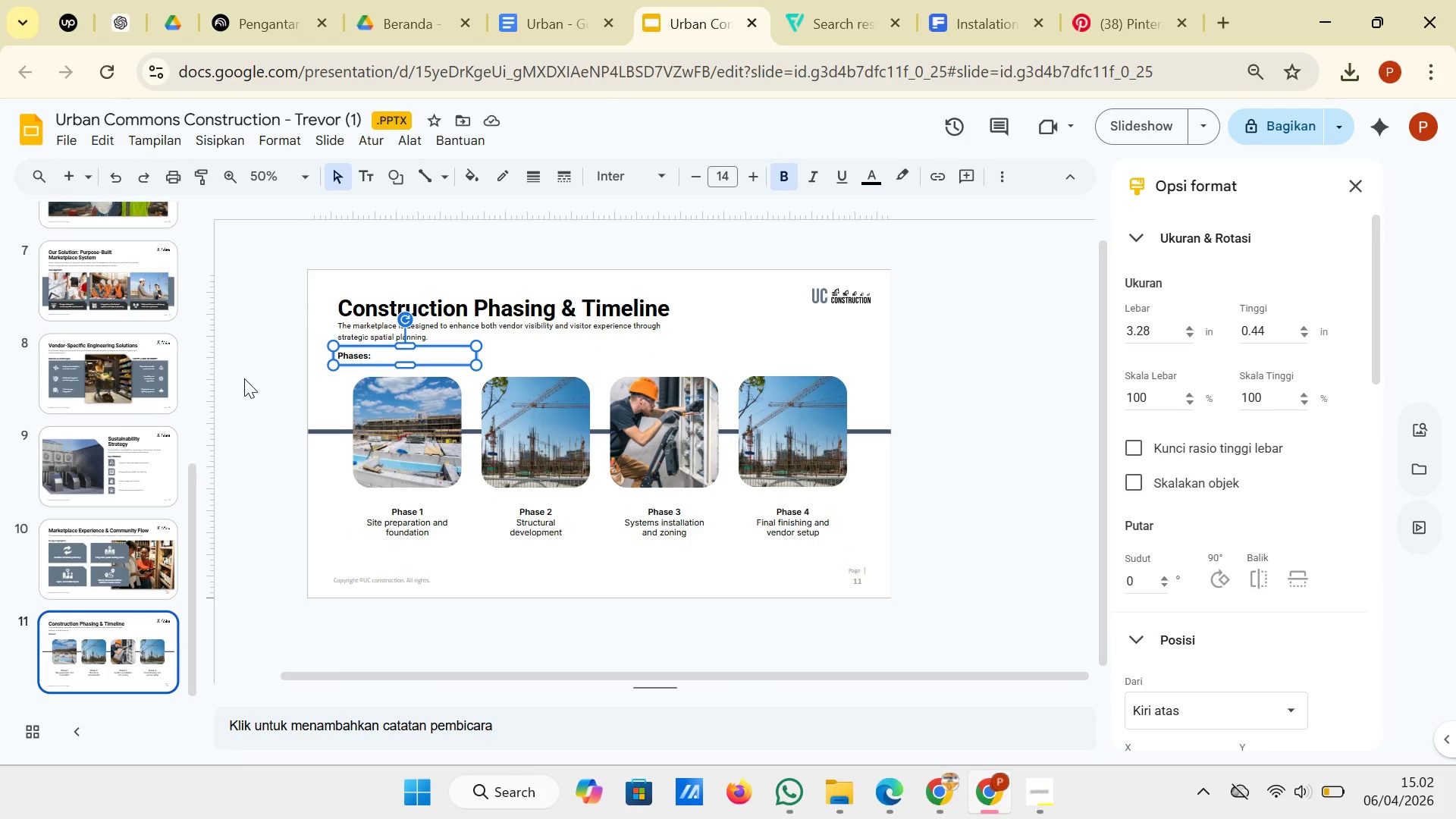 
left_click([244, 378])
 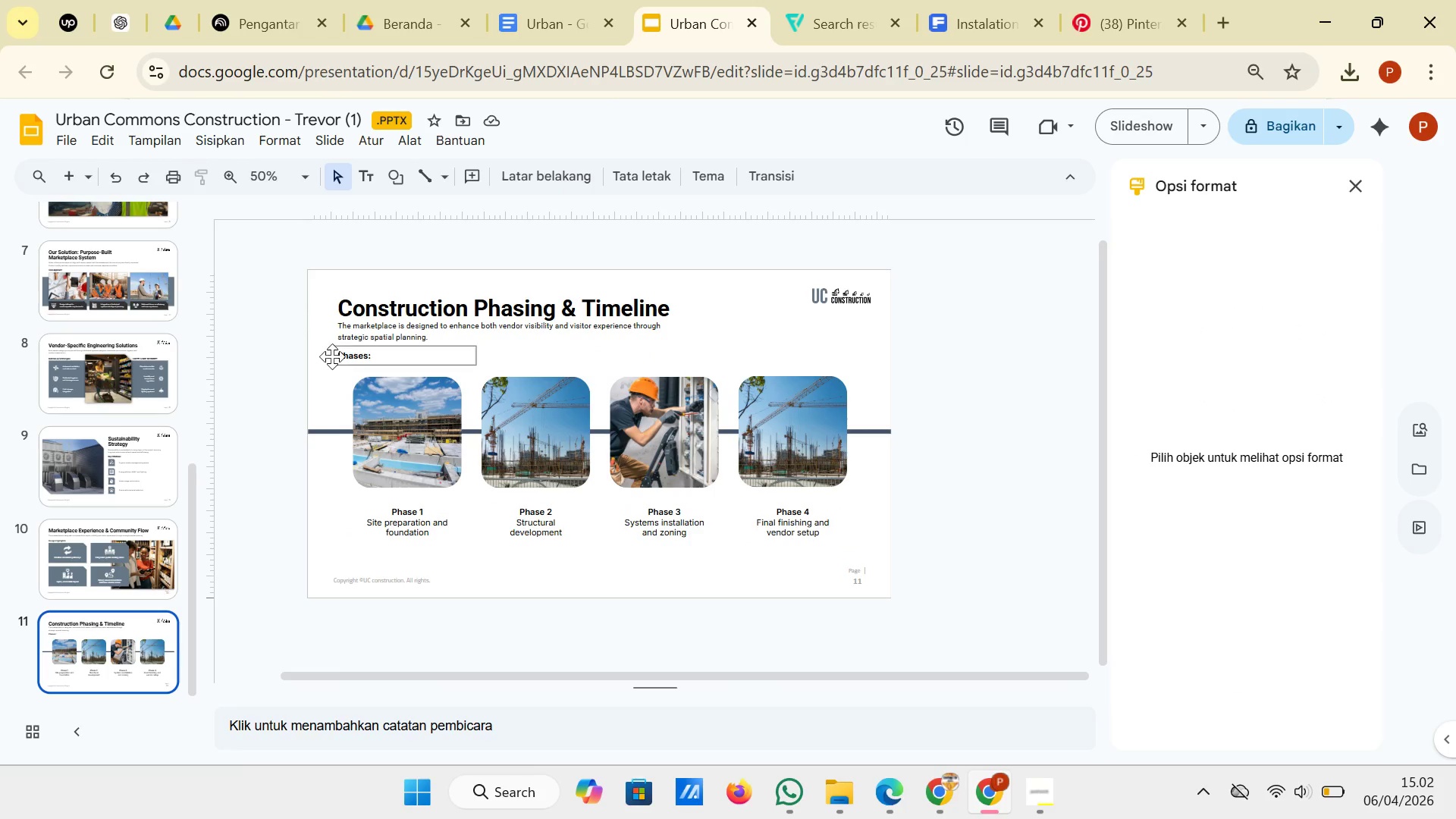 
left_click([332, 356])
 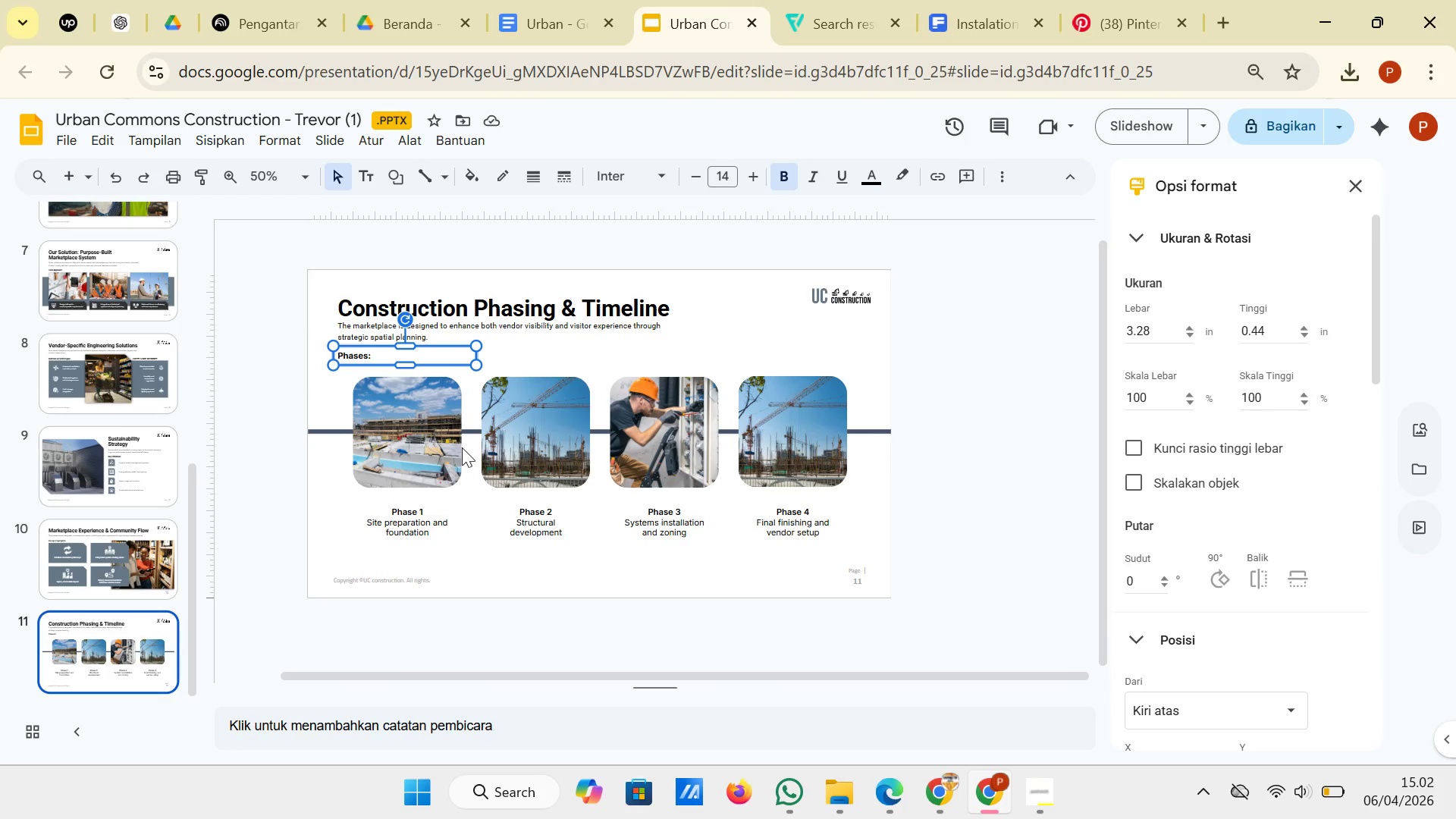 
key(ArrowDown)
 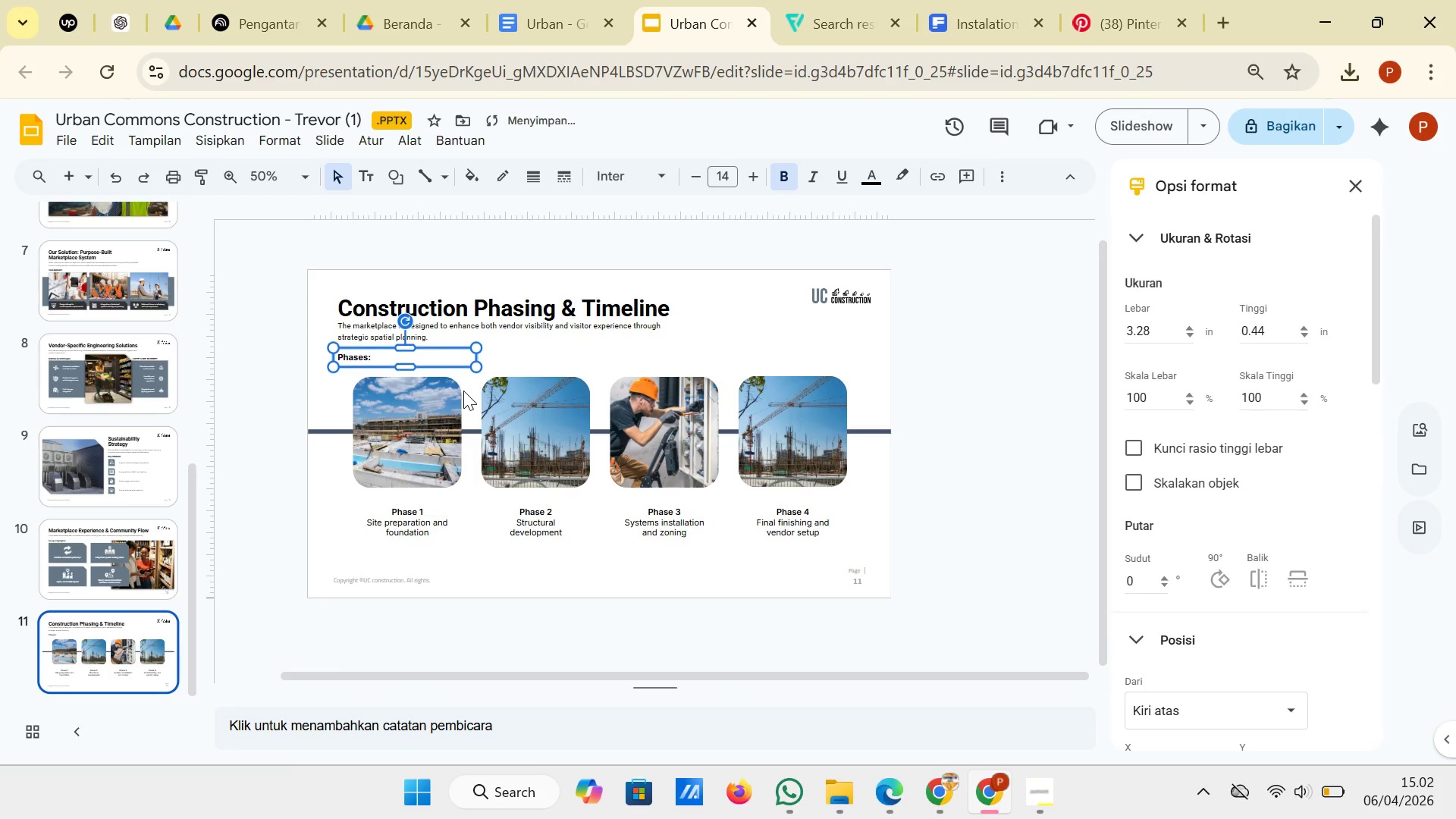 
key(ArrowDown)
 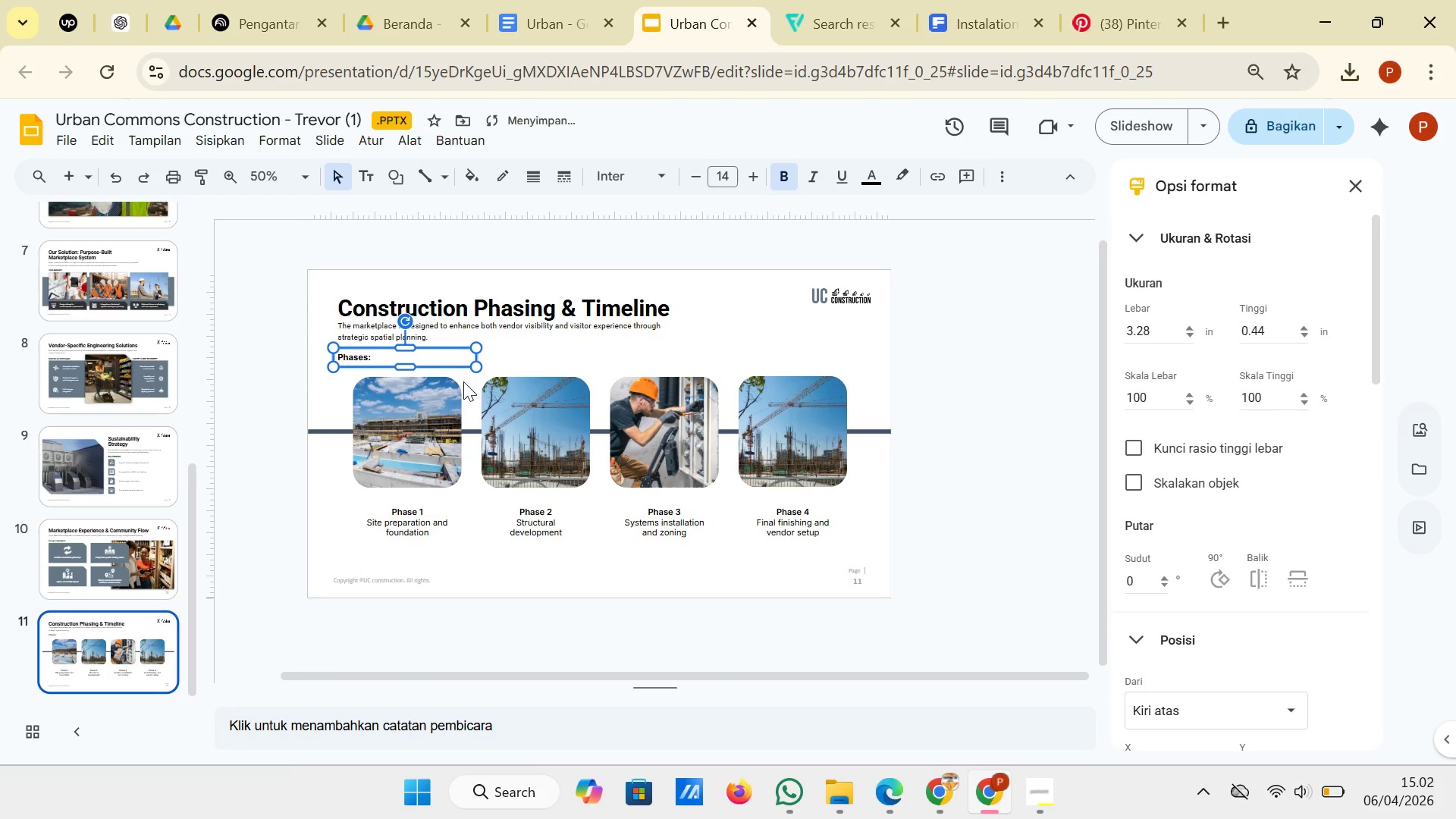 
key(ArrowDown)
 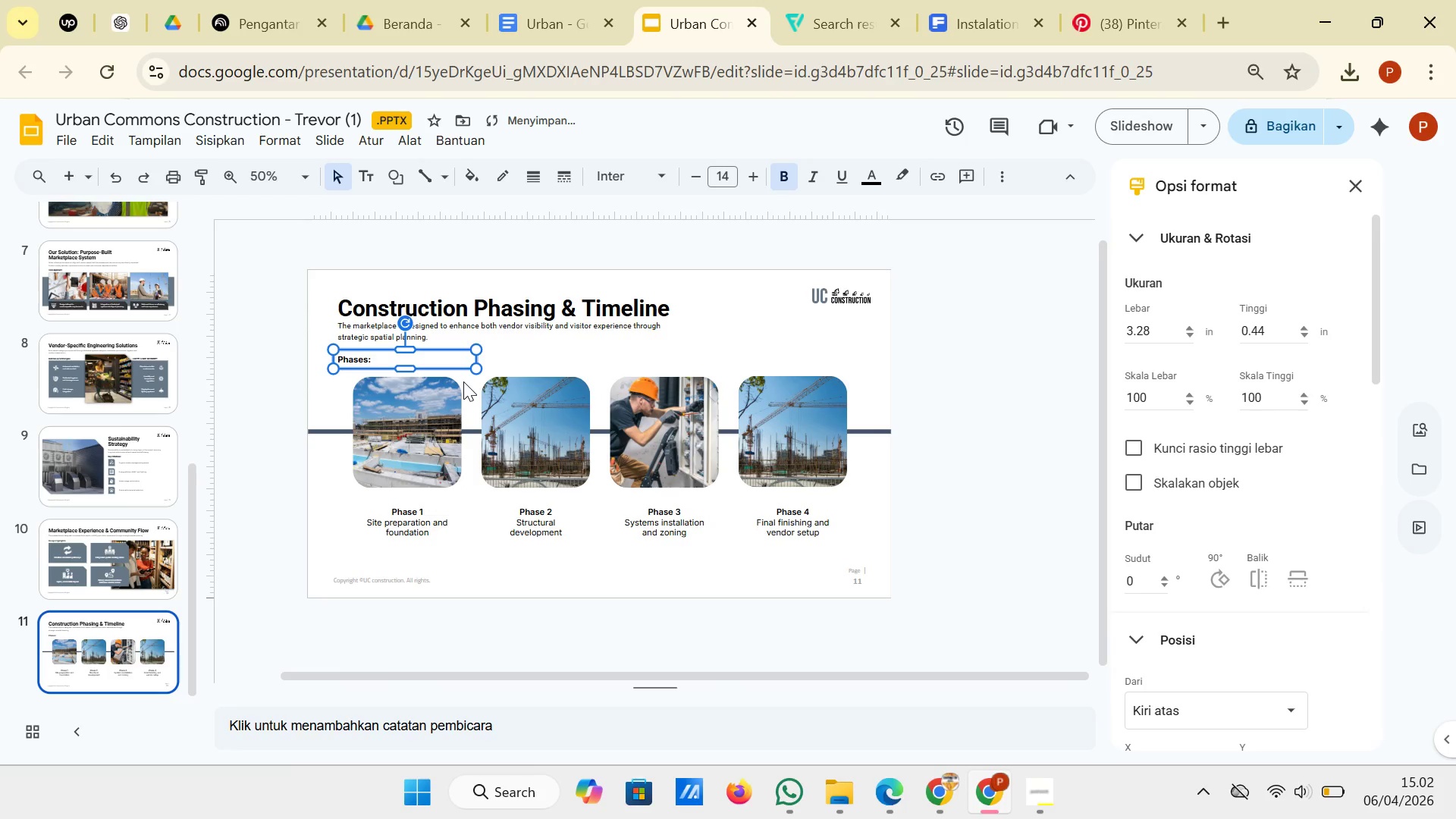 